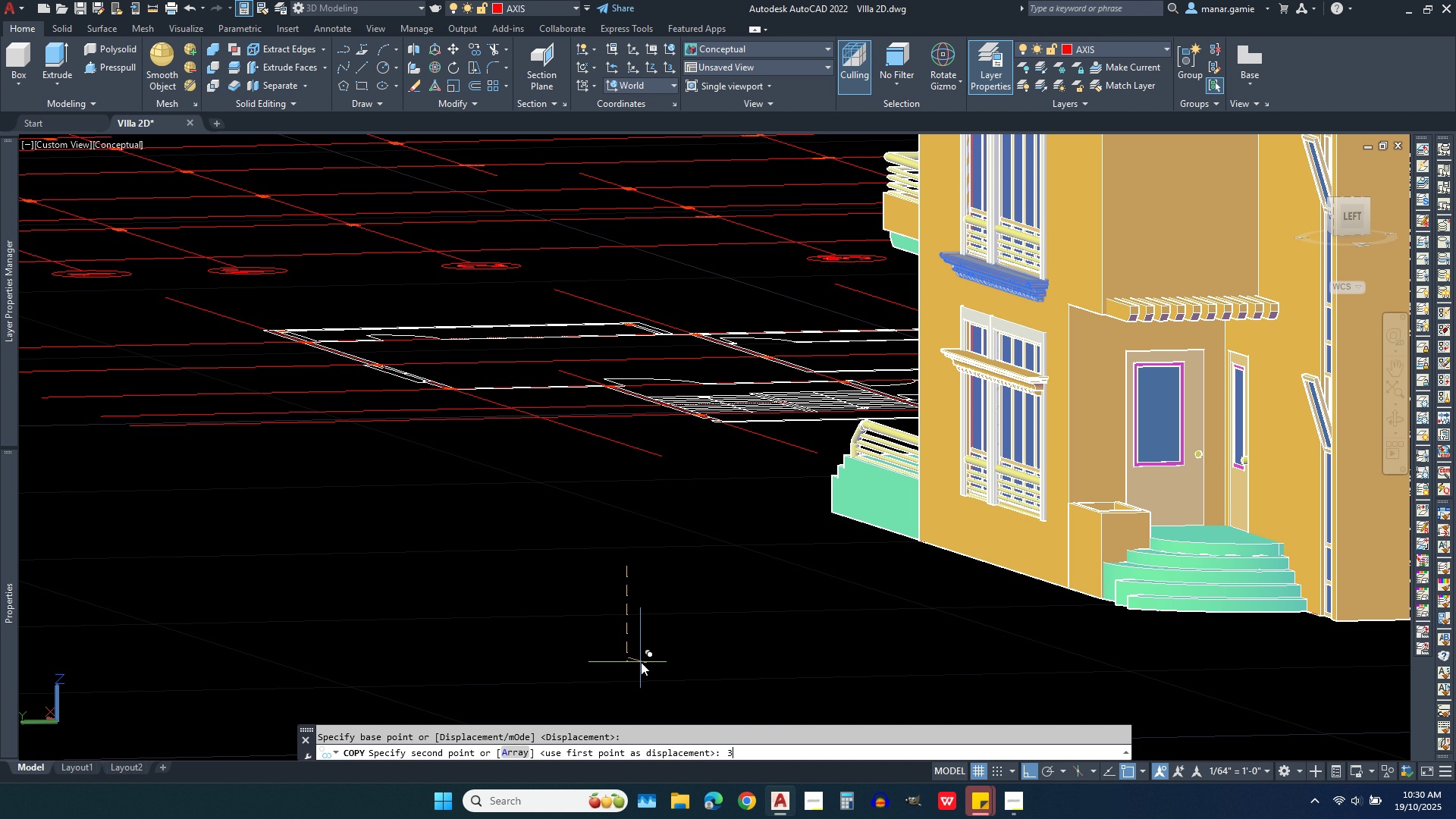 
key(Enter)
 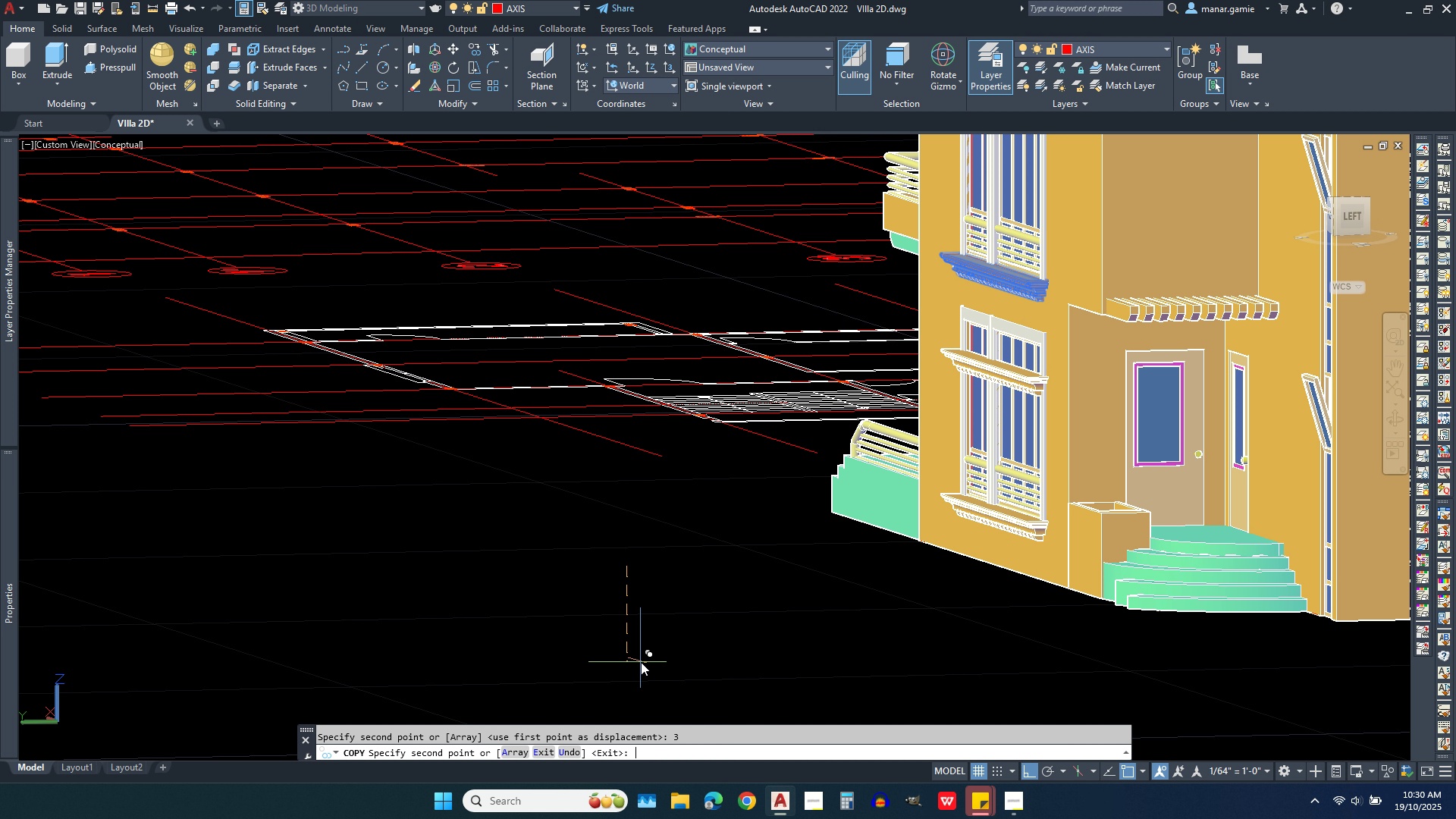 
scroll: coordinate [641, 662], scroll_direction: down, amount: 1.0
 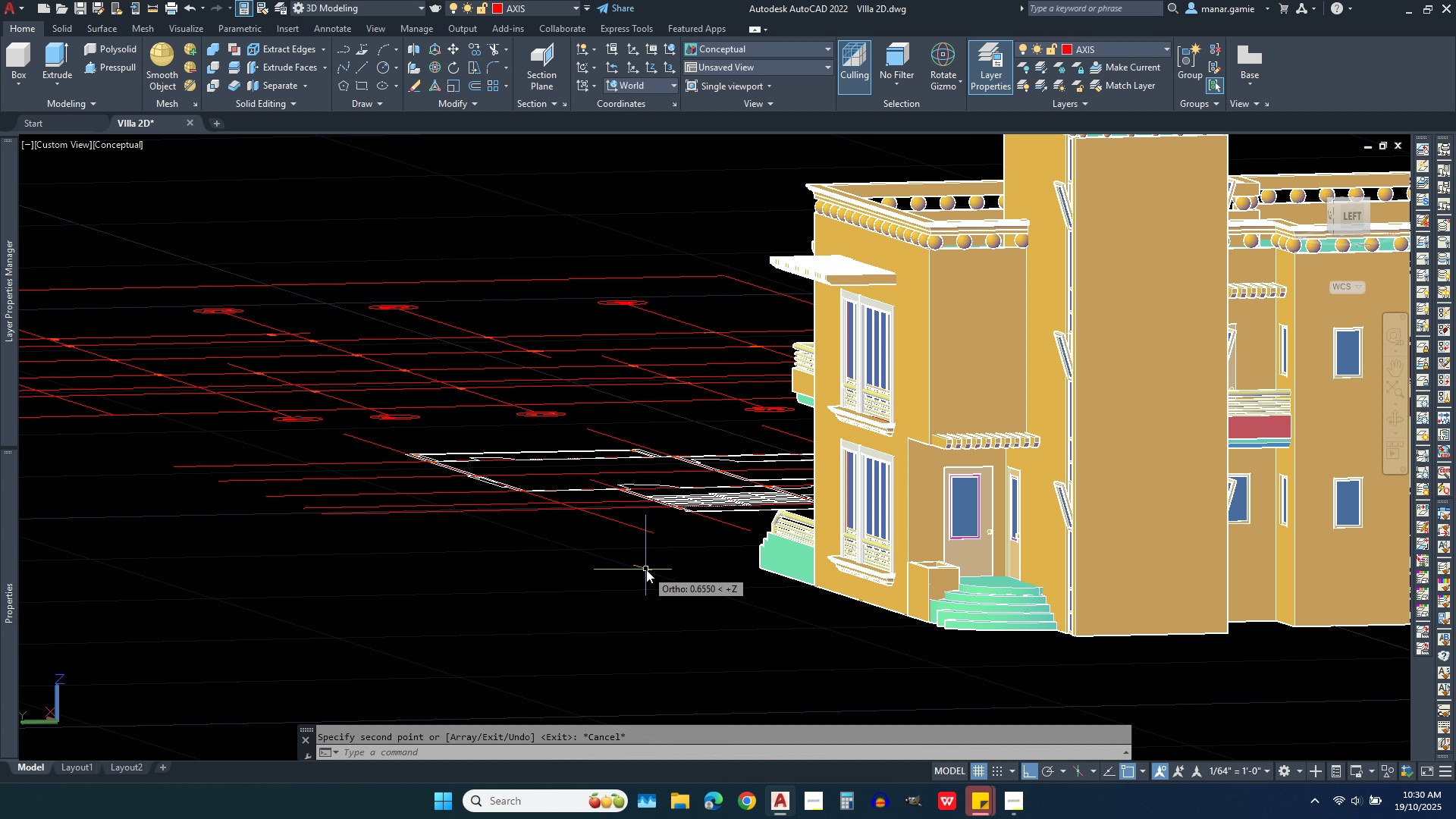 
key(Escape)
 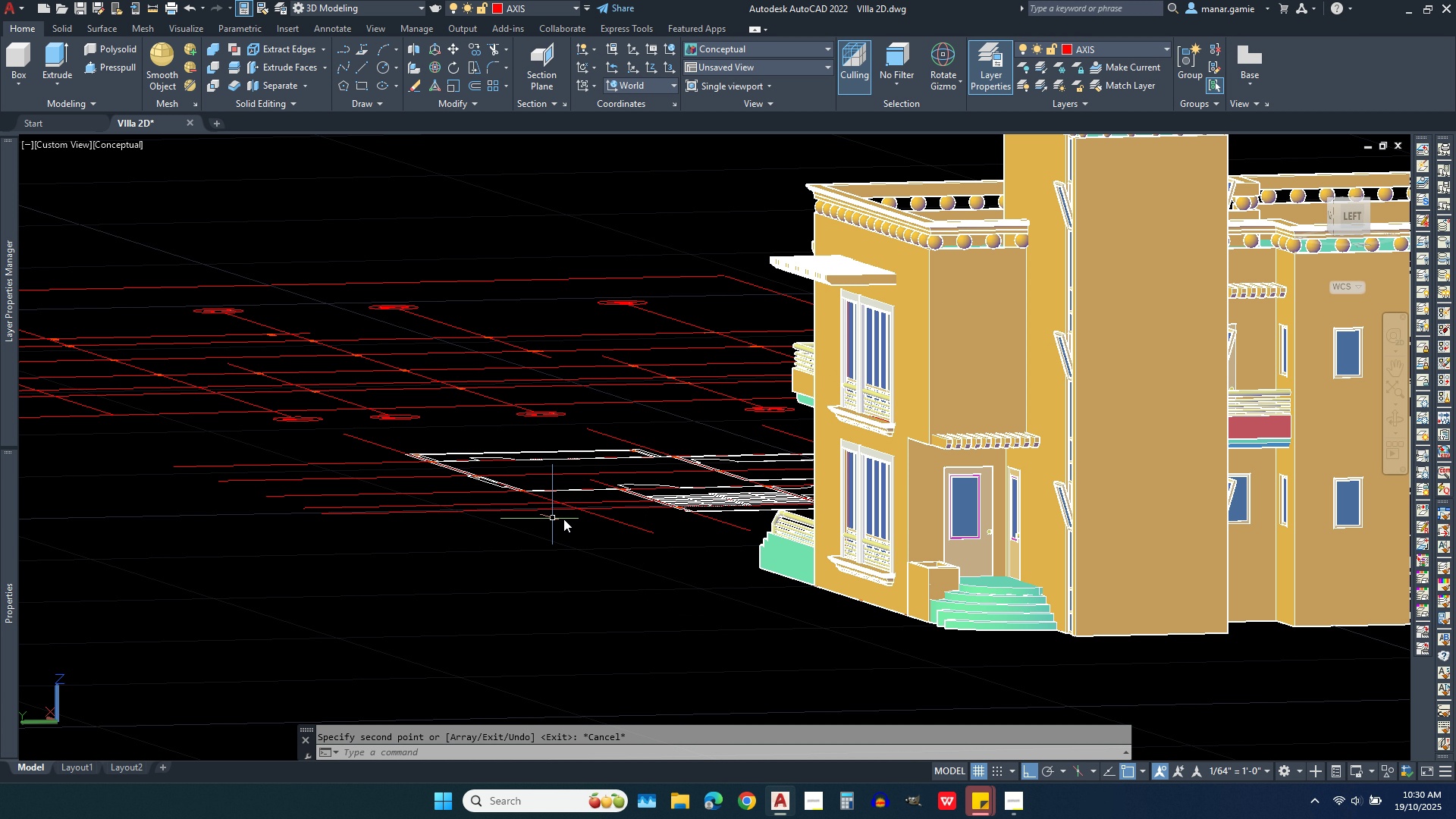 
wait(11.4)
 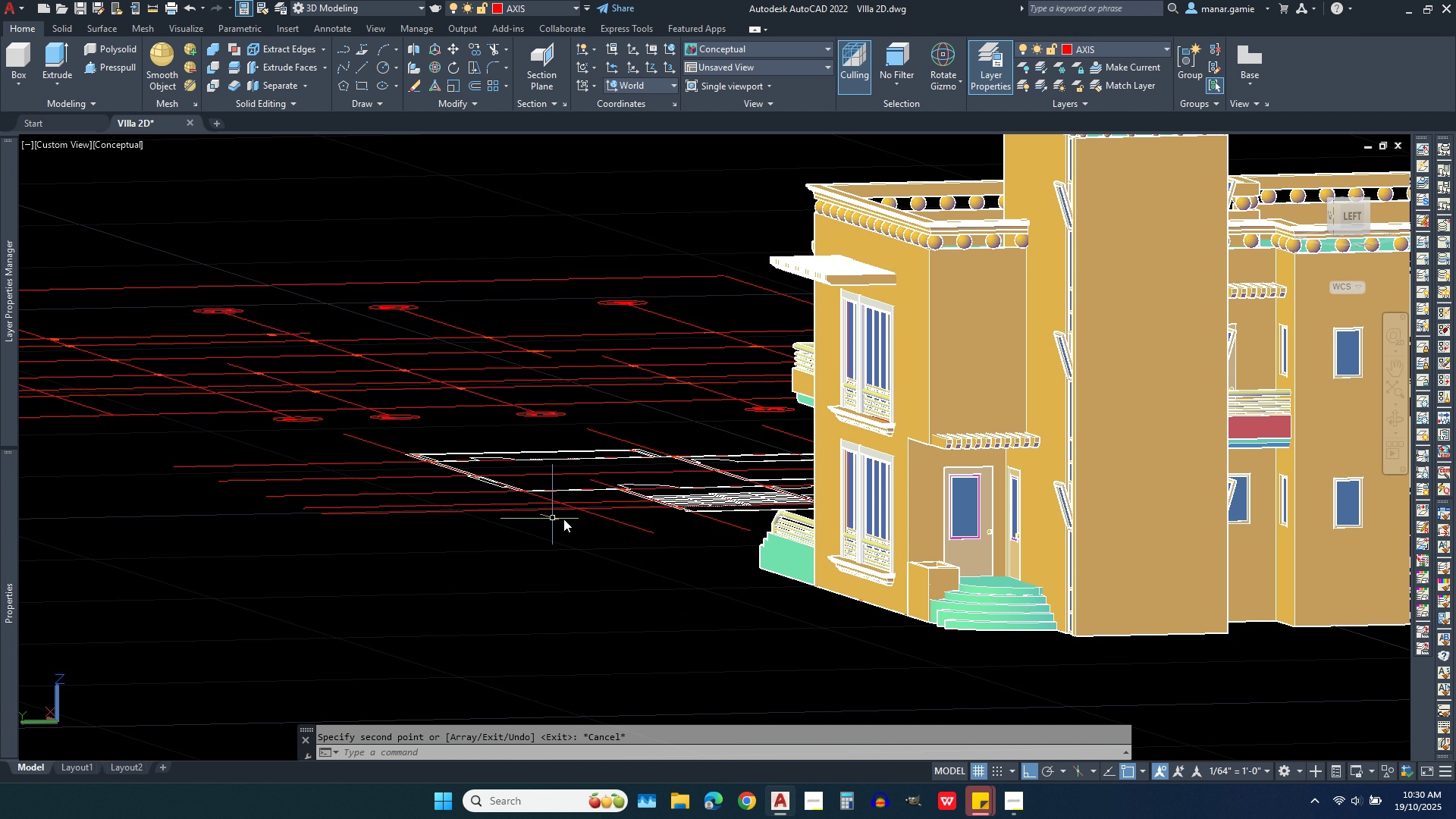 
left_click([1392, 423])
 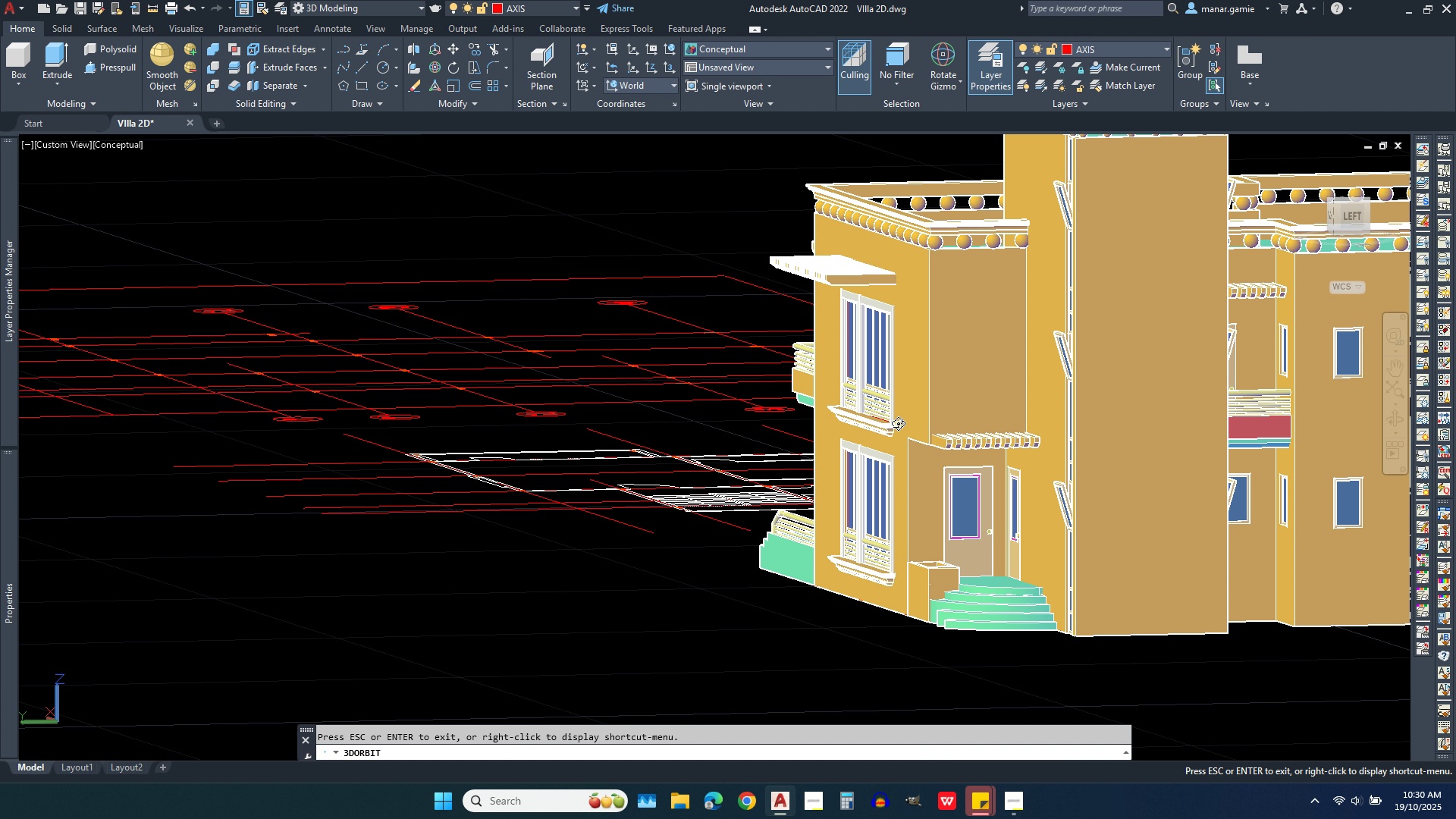 
left_click_drag(start_coordinate=[890, 423], to_coordinate=[993, 423])
 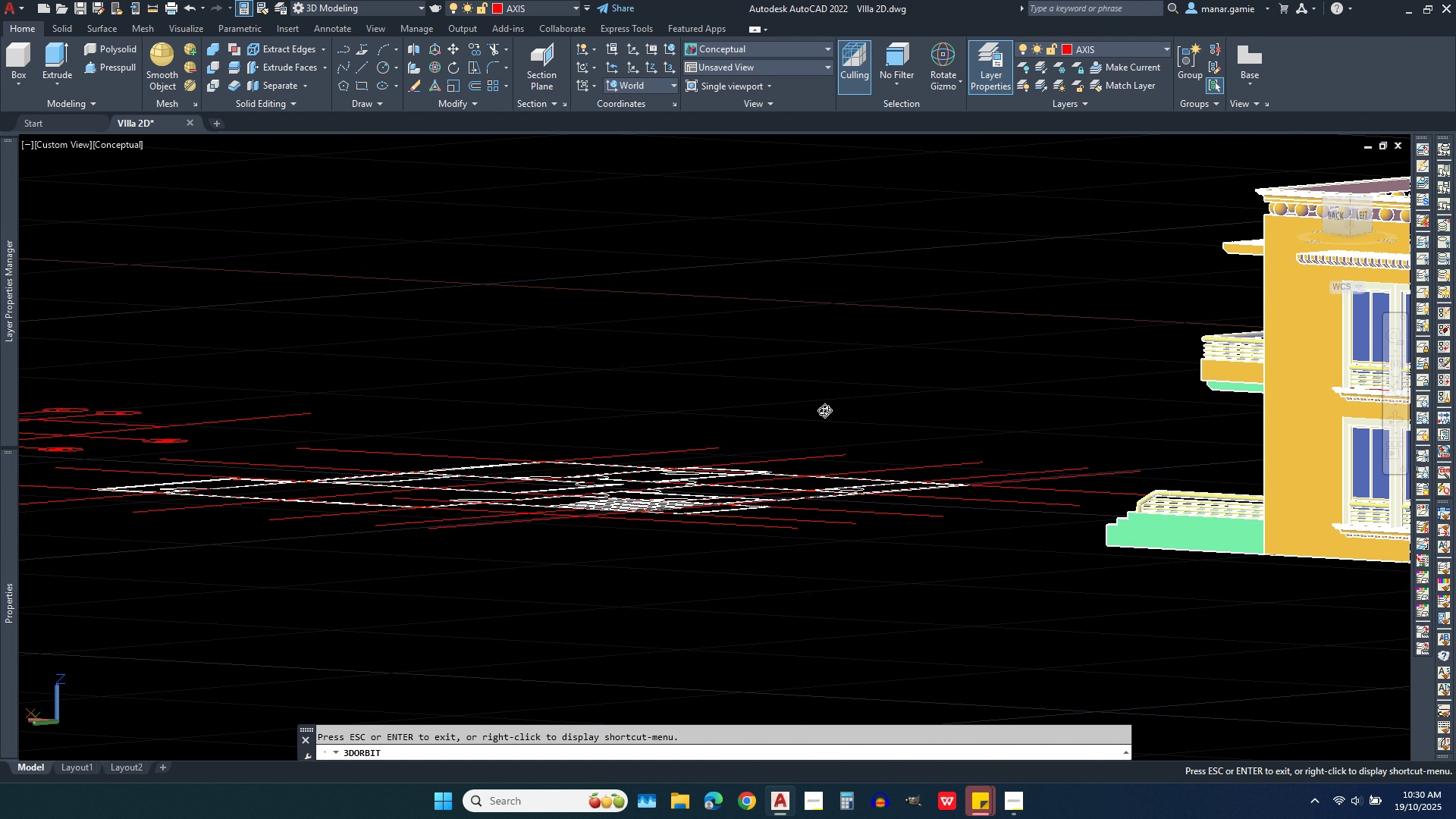 
scroll: coordinate [845, 415], scroll_direction: down, amount: 10.0
 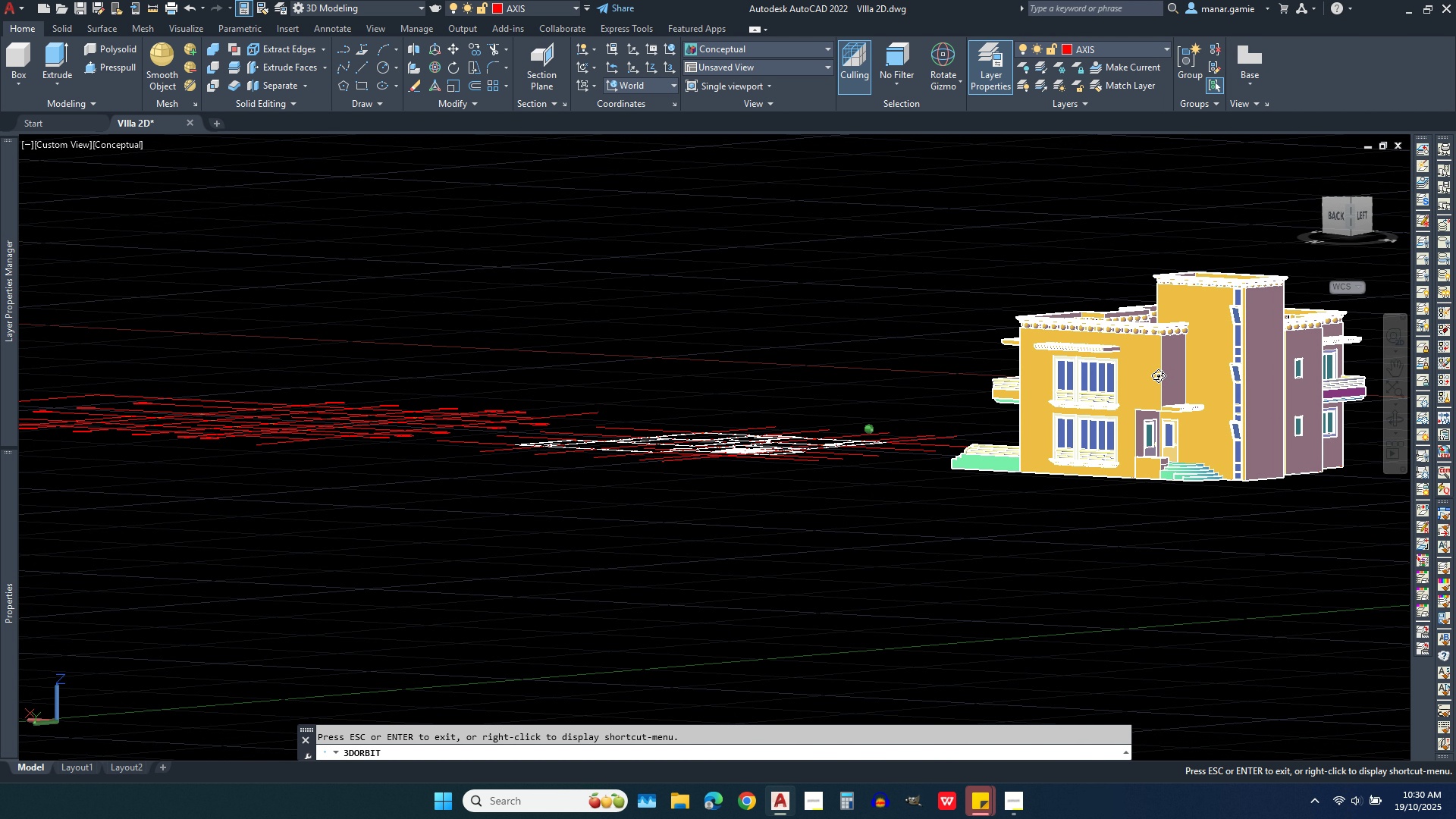 
left_click_drag(start_coordinate=[1137, 373], to_coordinate=[1354, 362])
 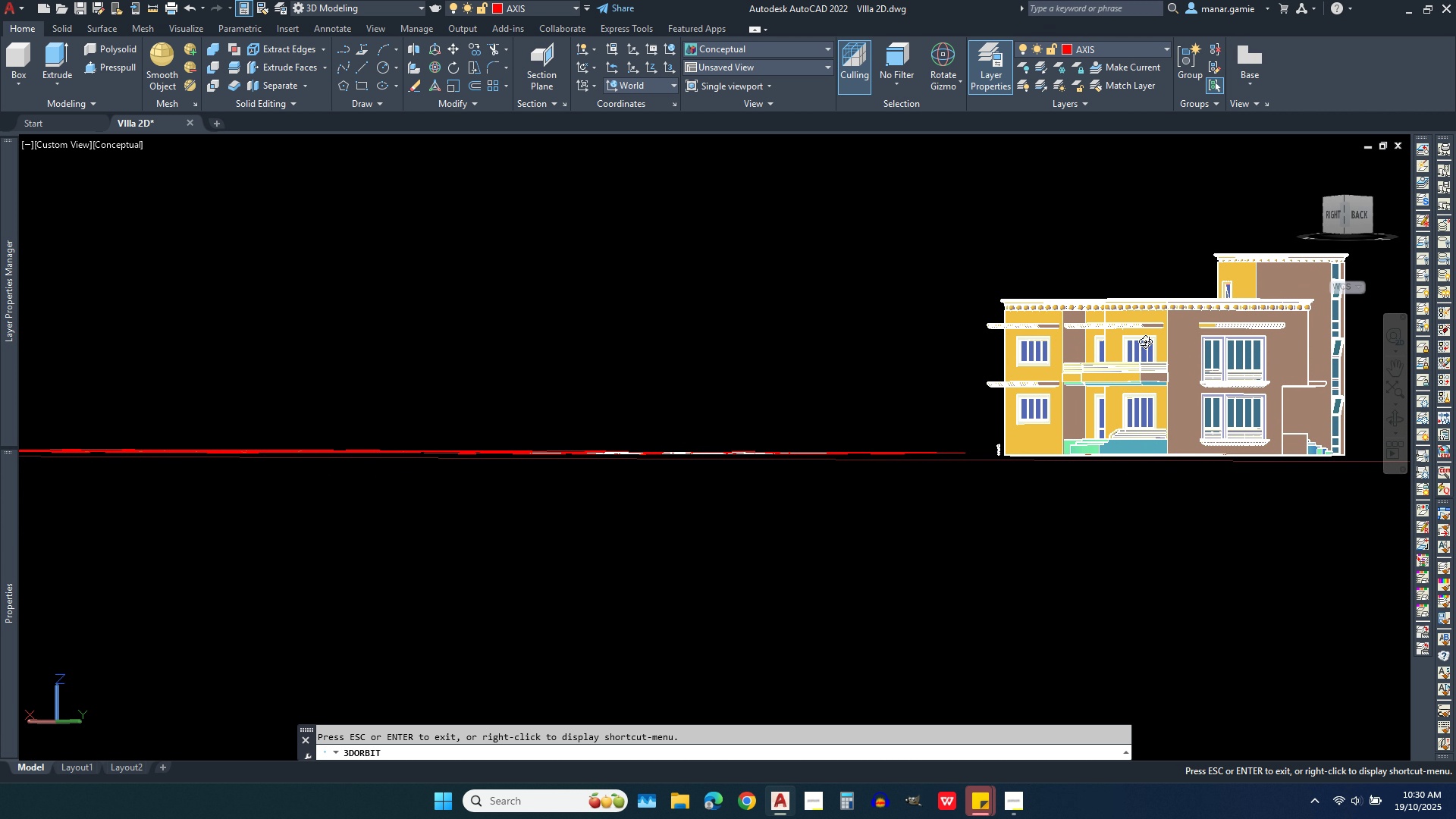 
left_click_drag(start_coordinate=[1143, 341], to_coordinate=[1257, 372])
 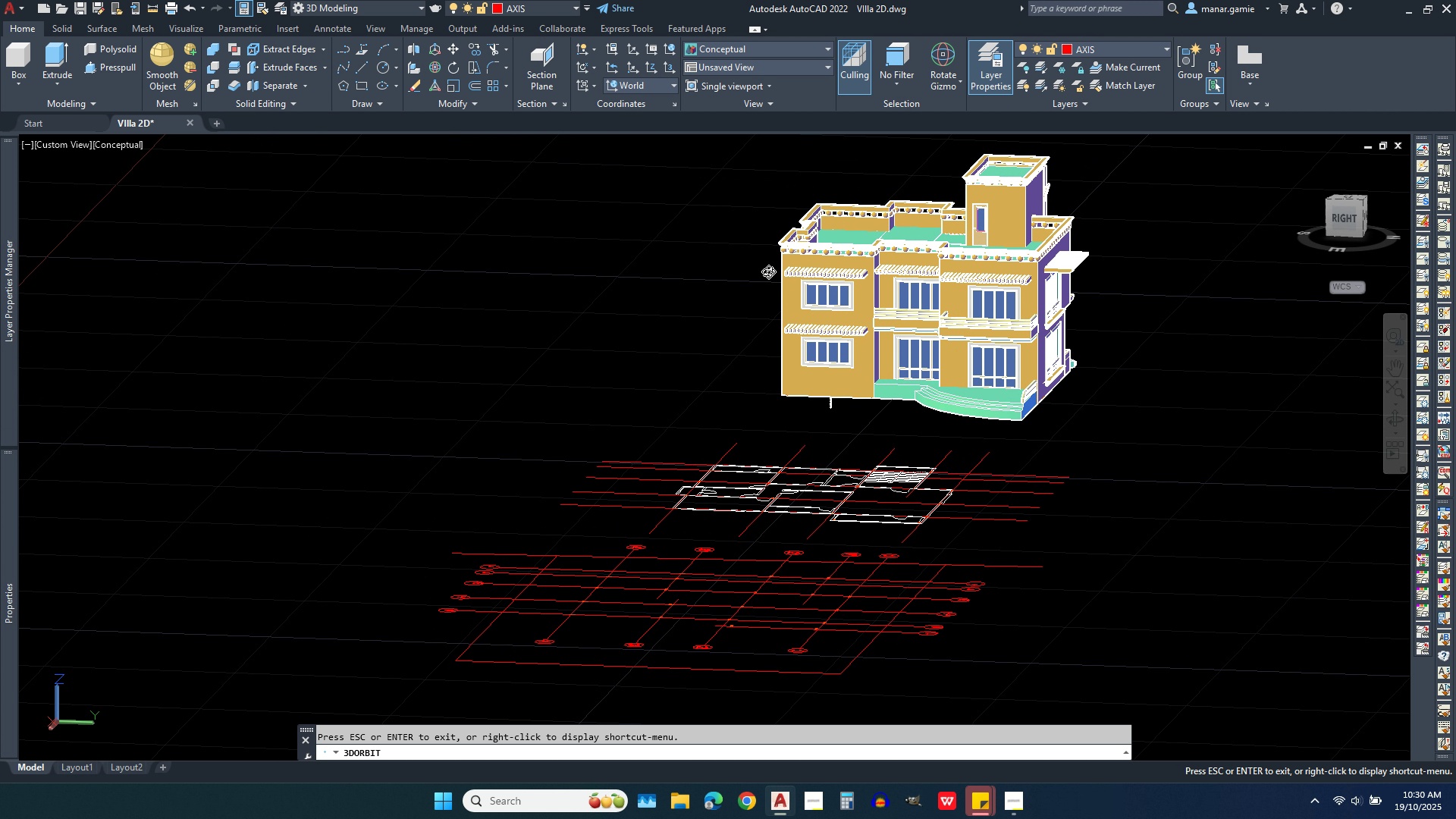 
scroll: coordinate [795, 298], scroll_direction: up, amount: 8.0
 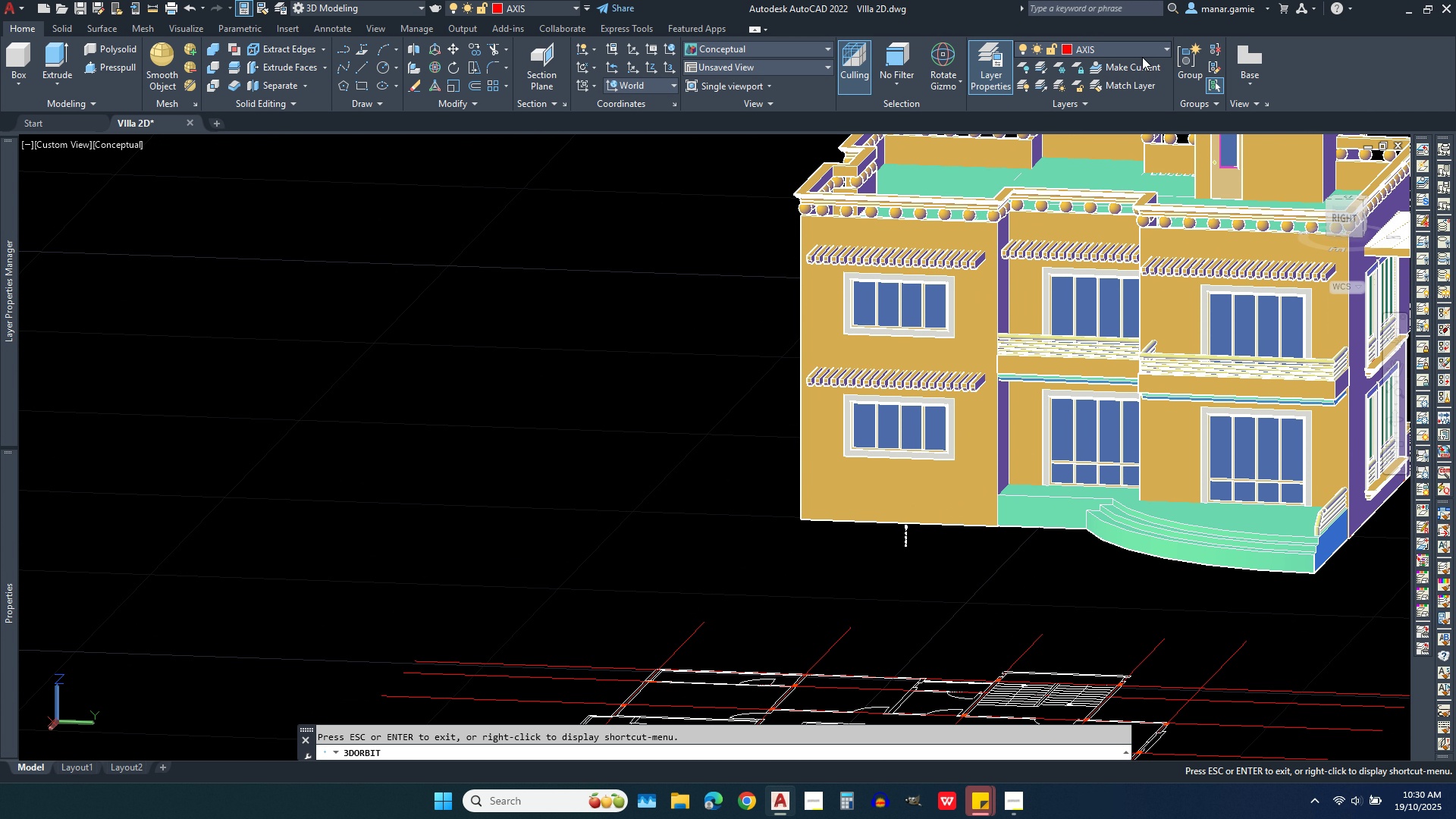 
left_click([1142, 52])
 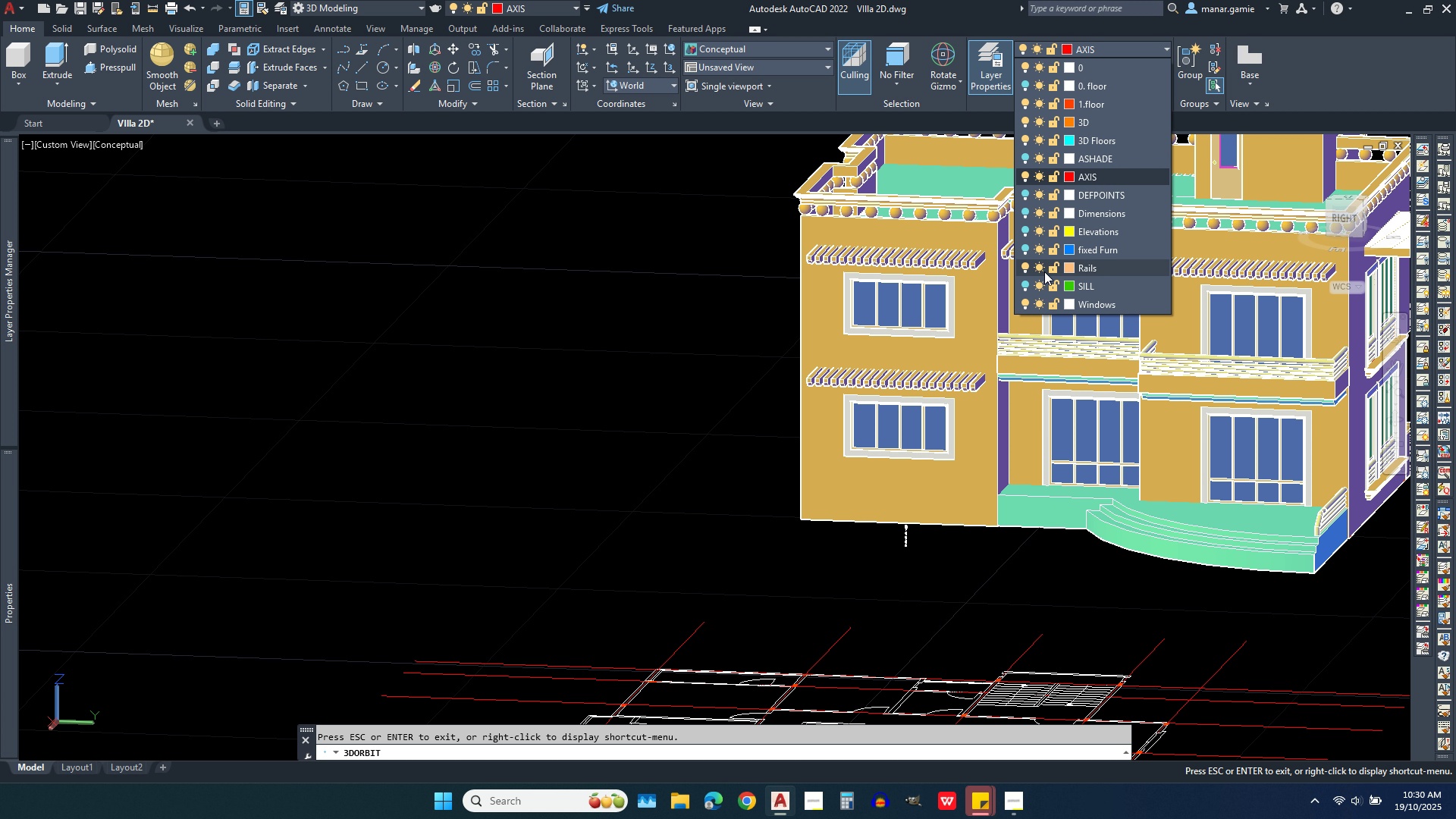 
left_click([1026, 303])
 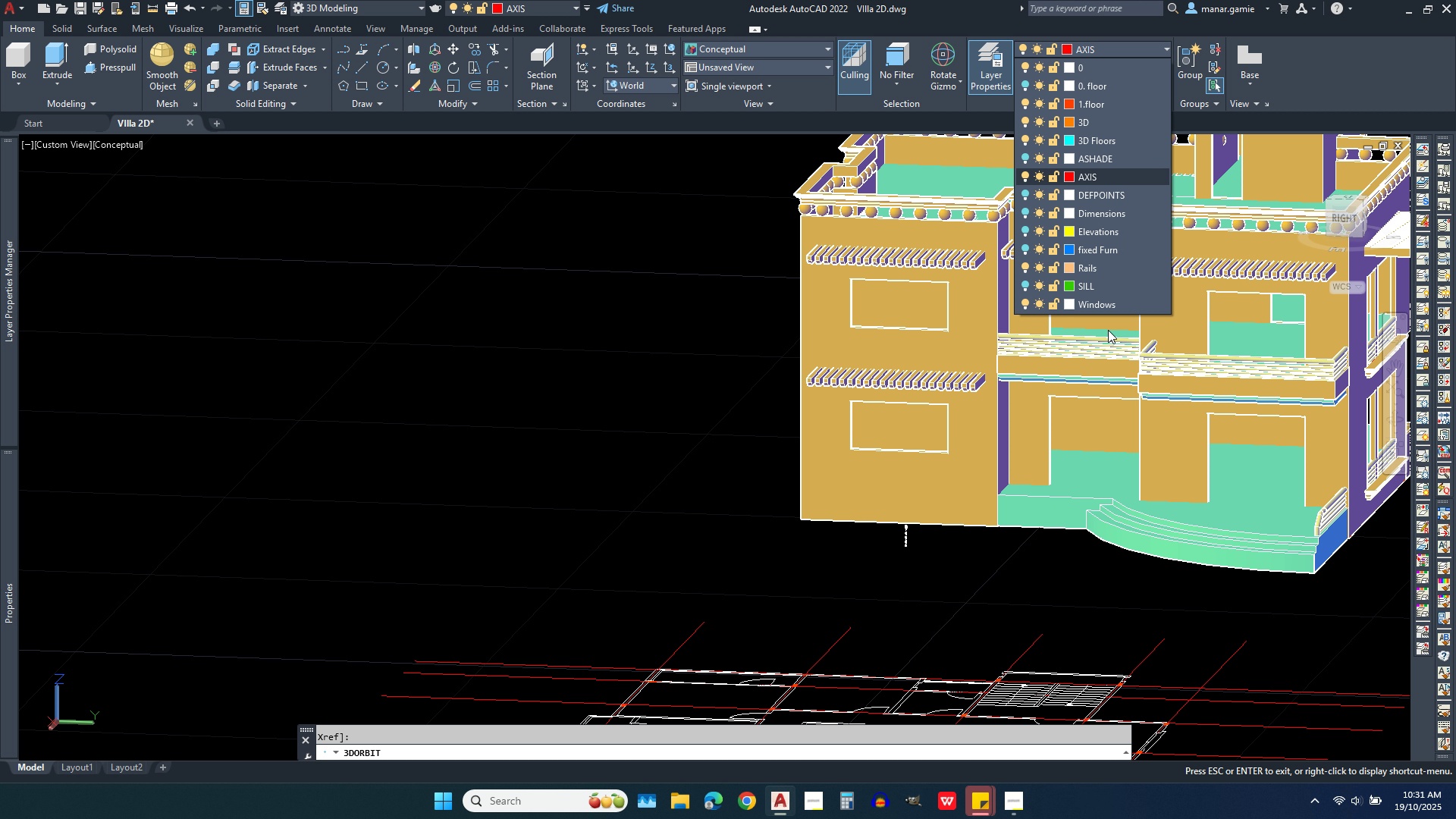 
wait(14.77)
 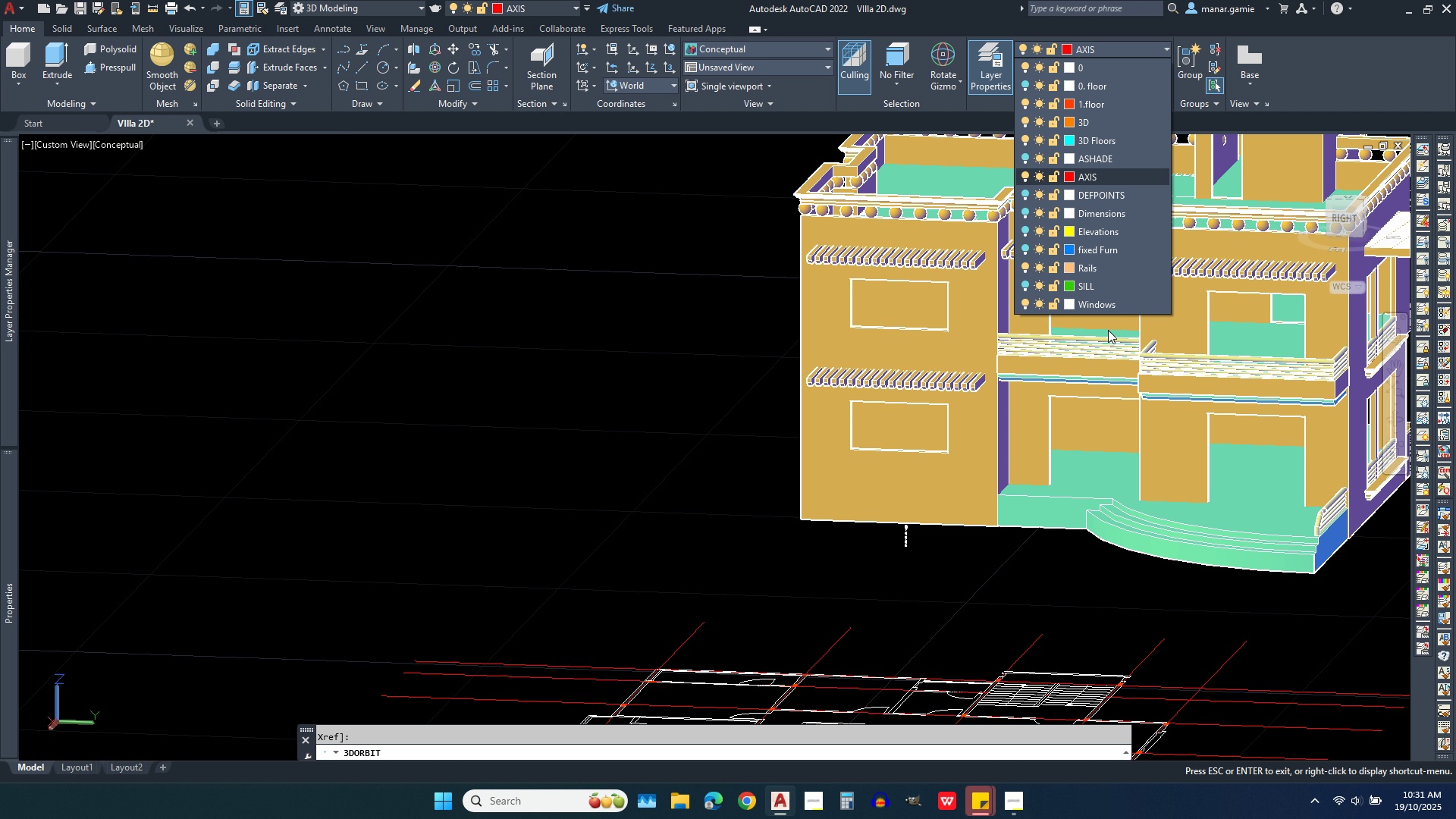 
scroll: coordinate [861, 285], scroll_direction: down, amount: 3.0
 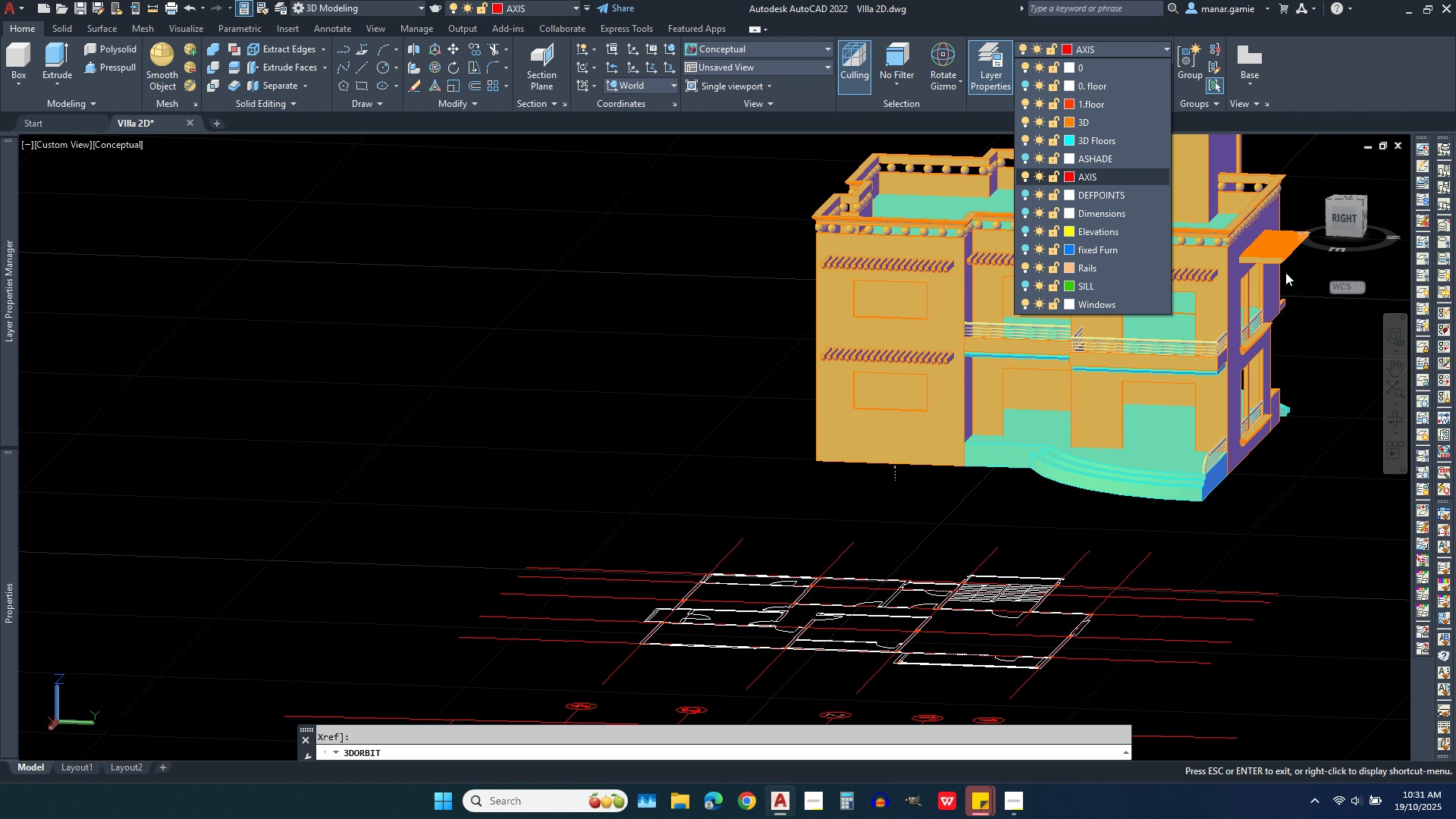 
scroll: coordinate [1270, 351], scroll_direction: up, amount: 10.0
 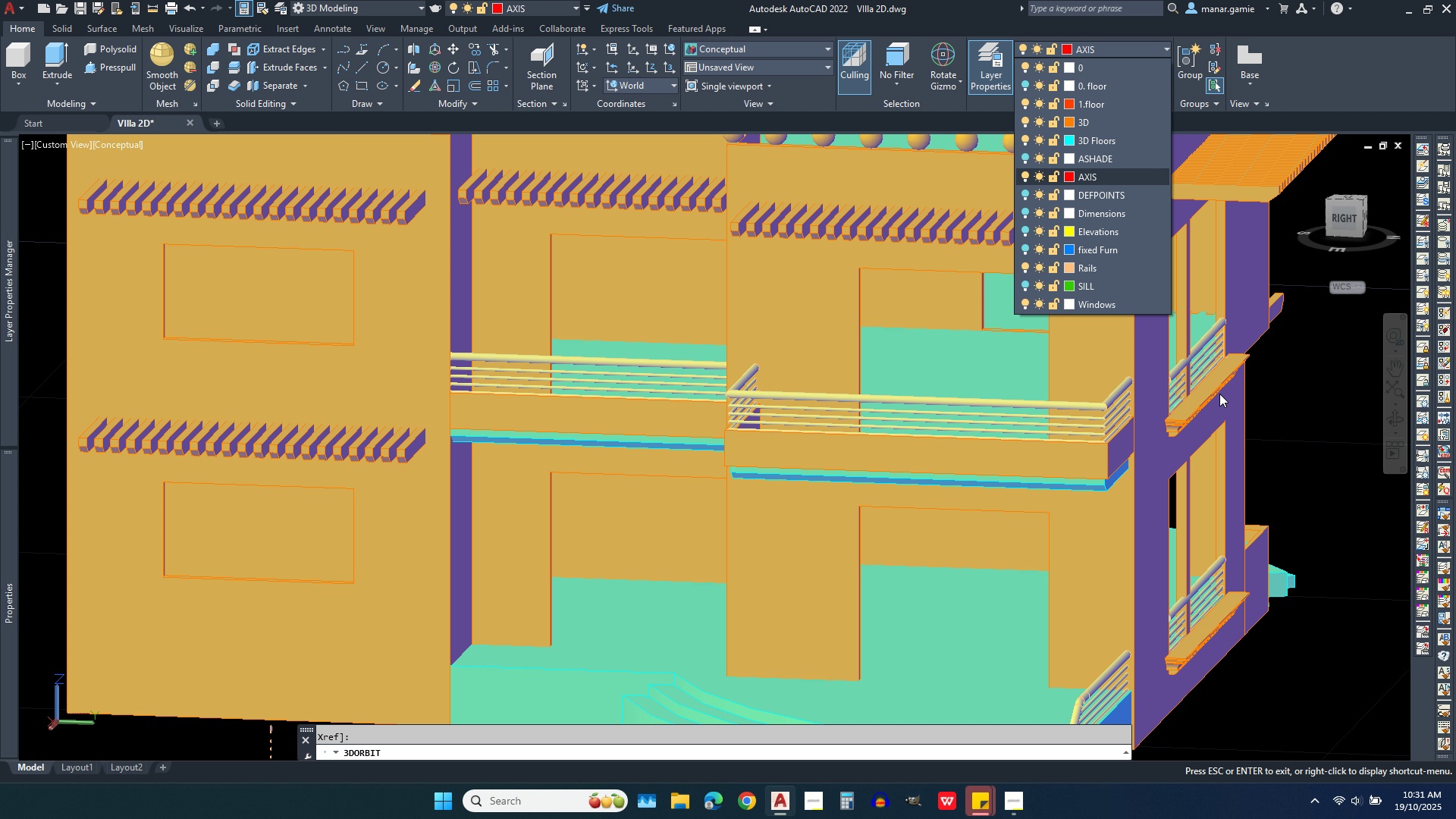 
key(Escape)
 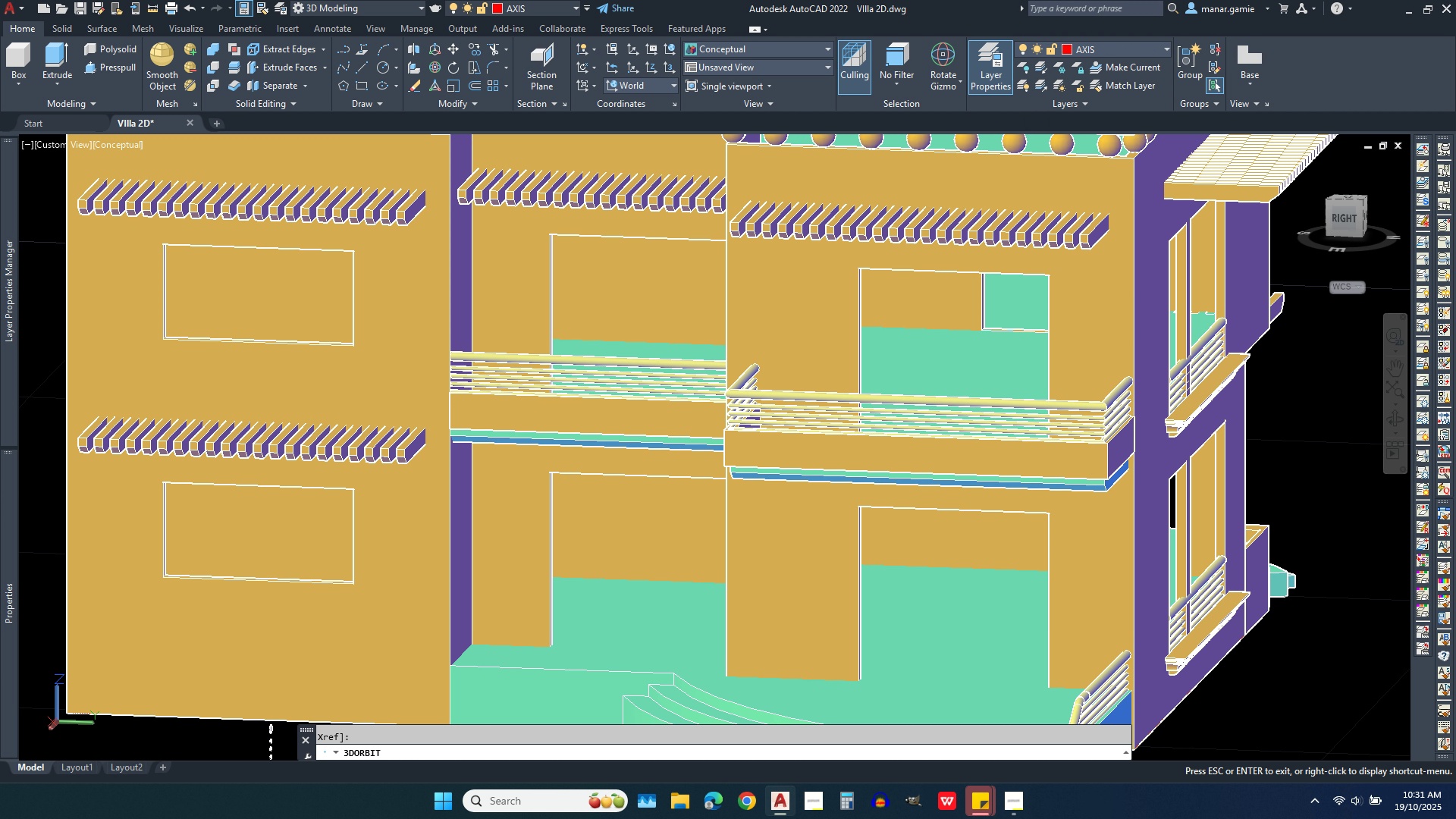 
key(Escape)
 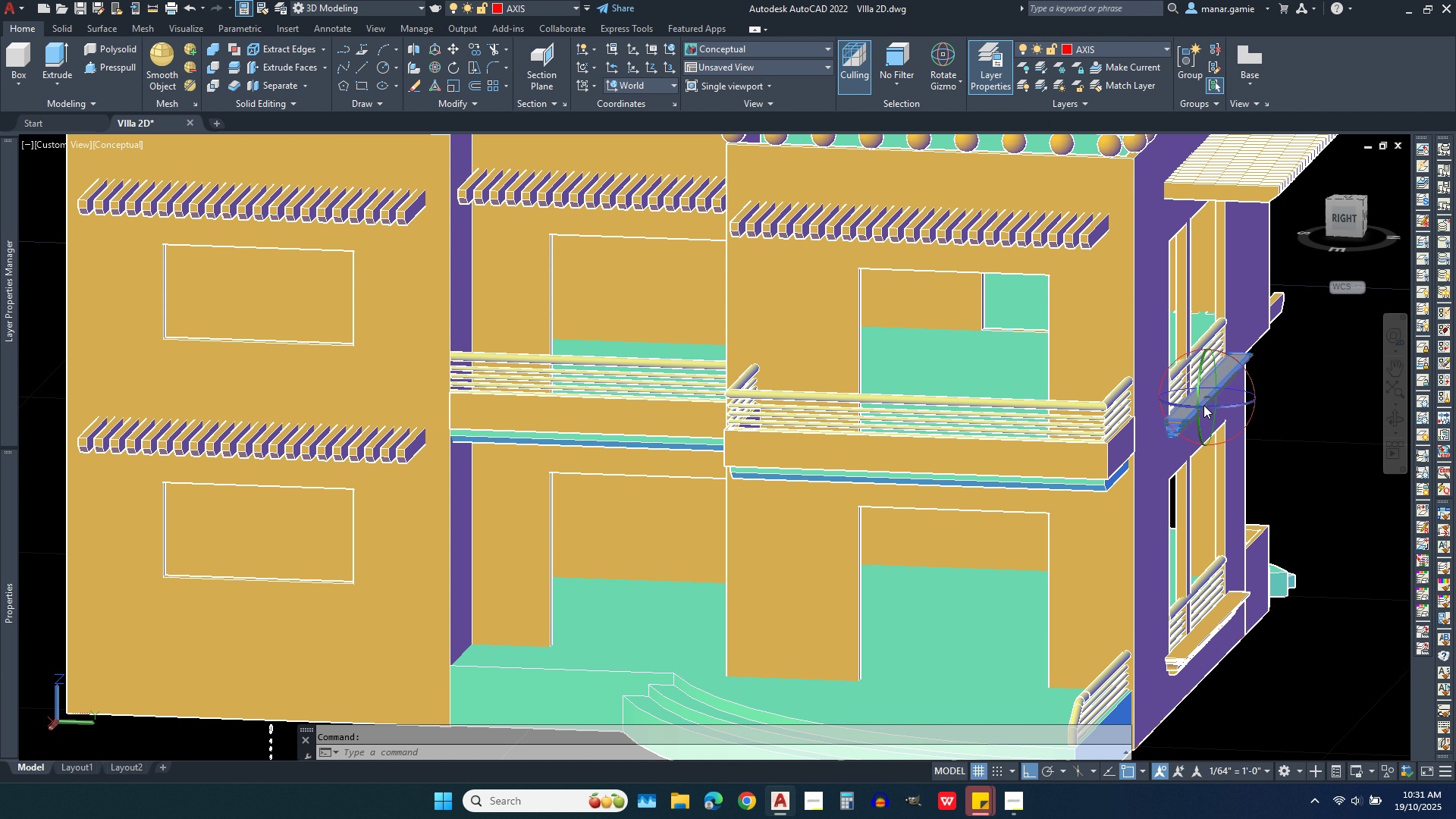 
left_click([1203, 405])
 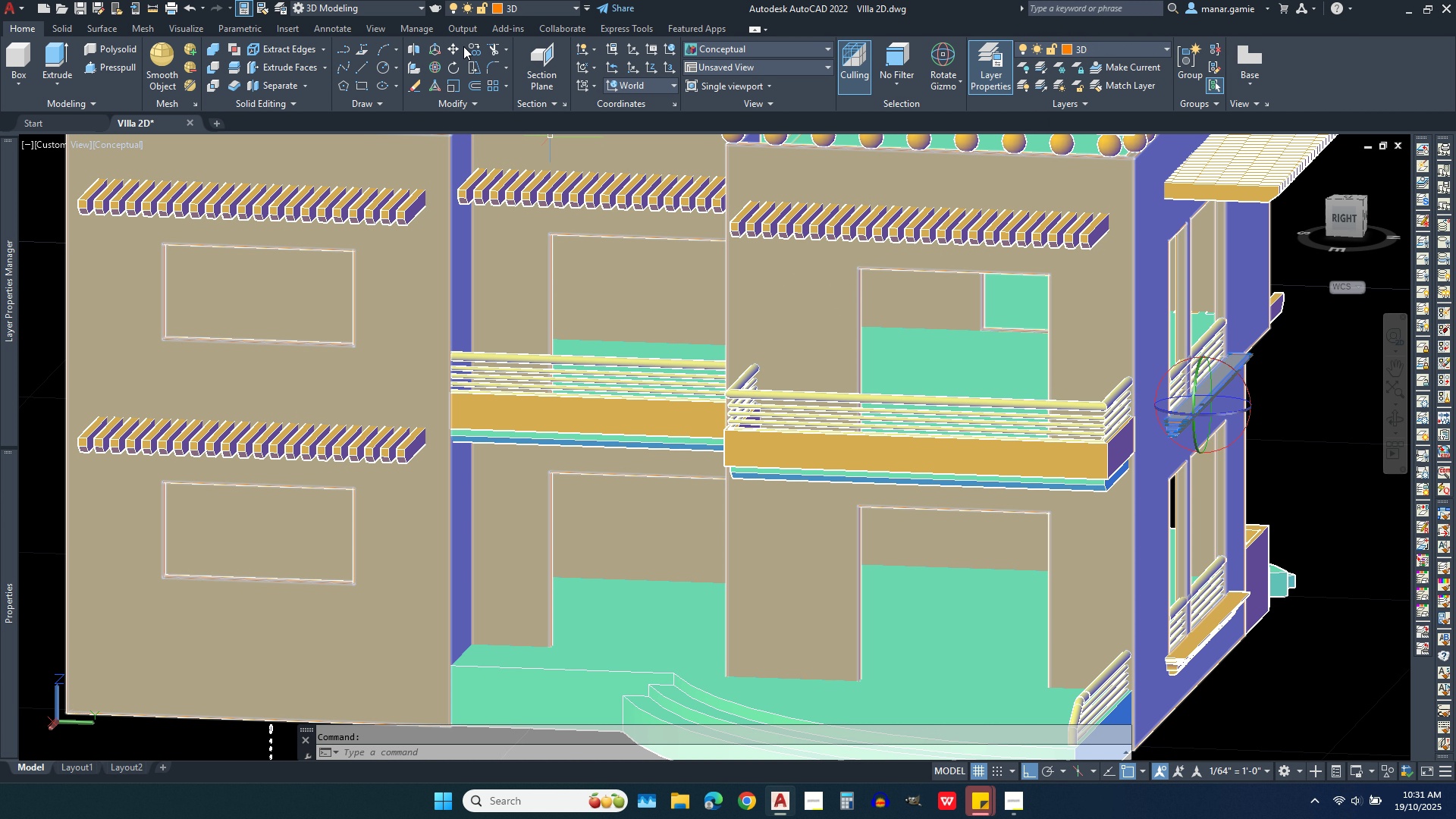 
left_click([471, 52])
 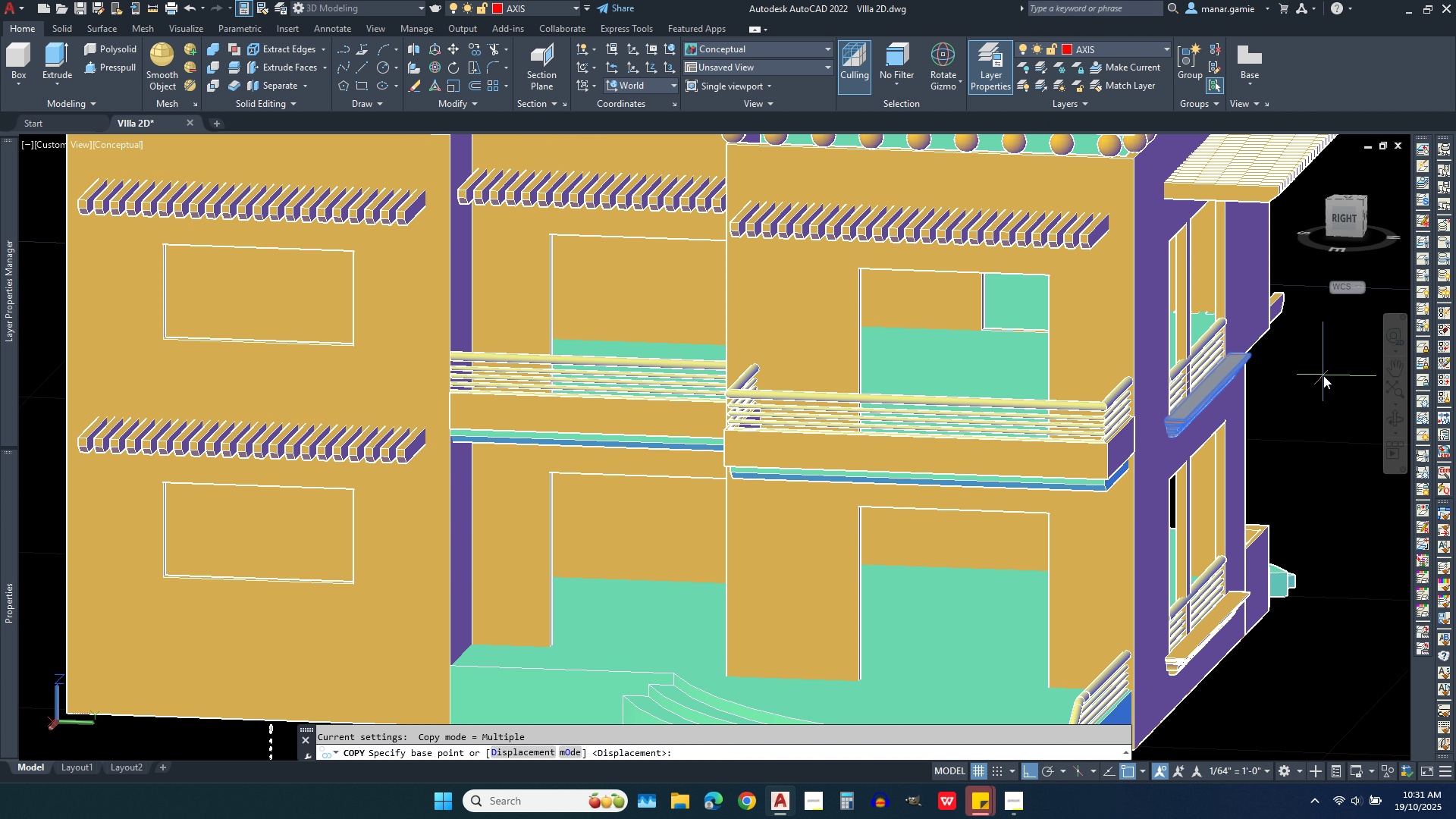 
left_click([1320, 373])
 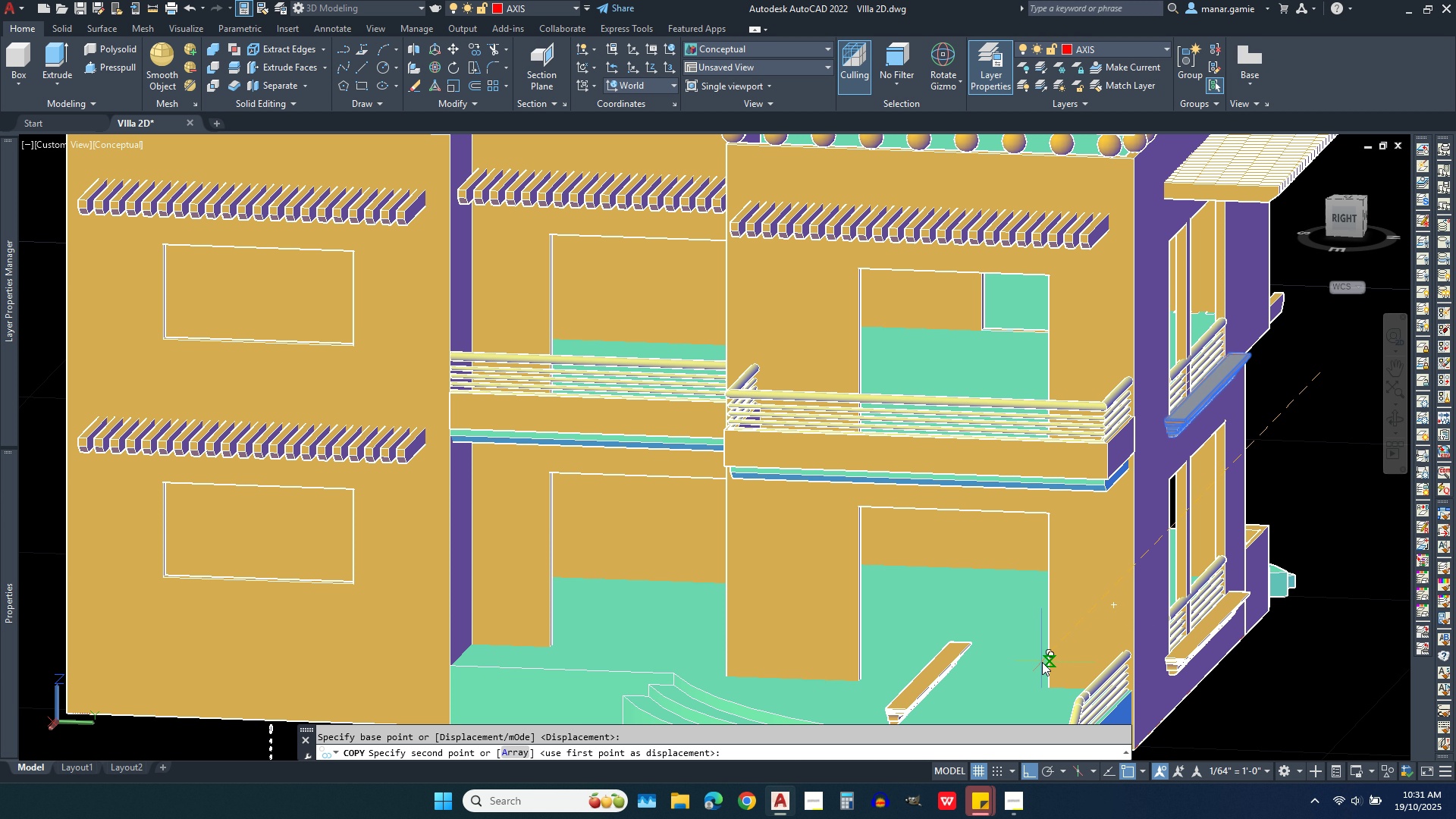 
wait(8.75)
 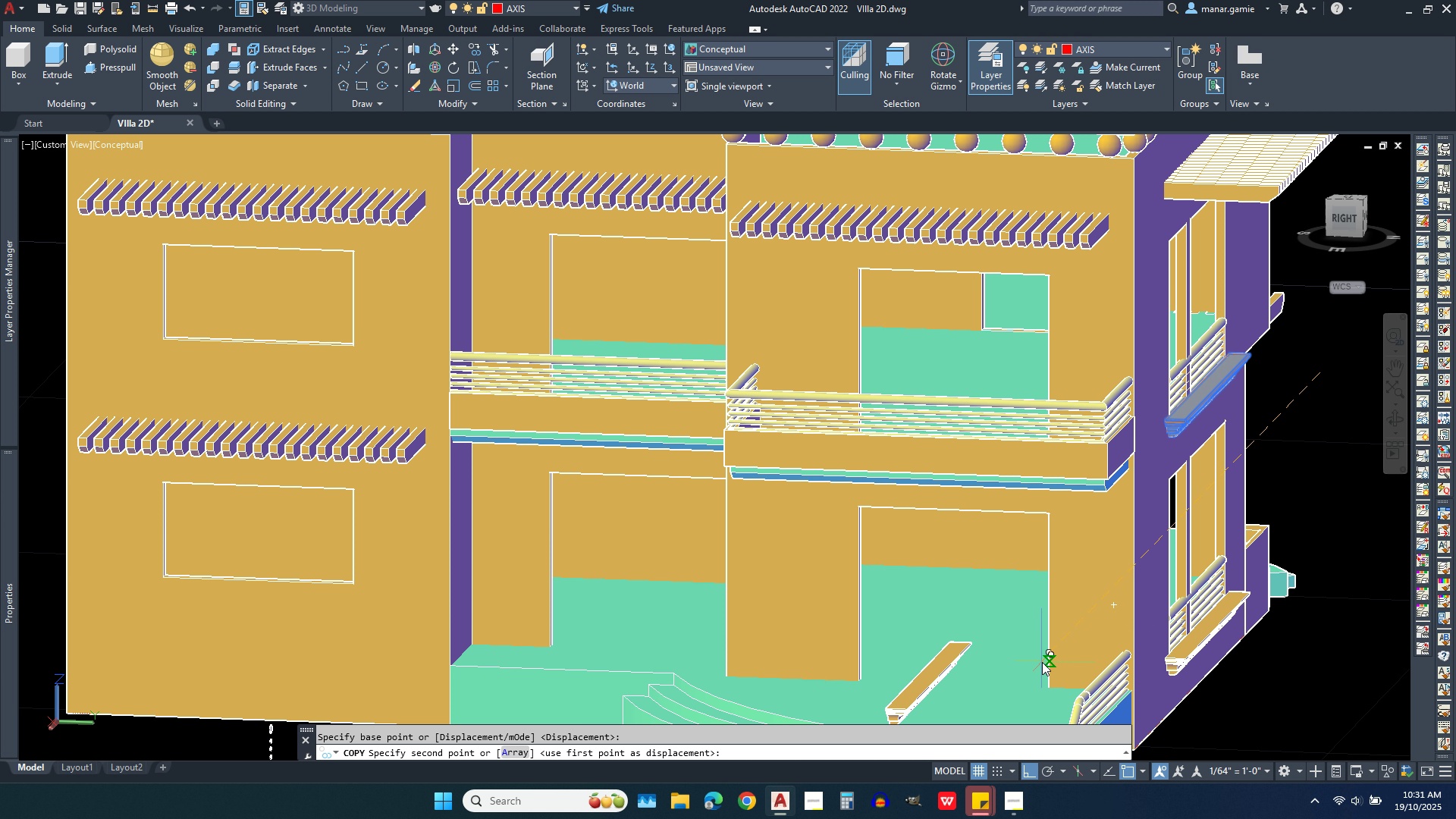 
left_click([1147, 540])
 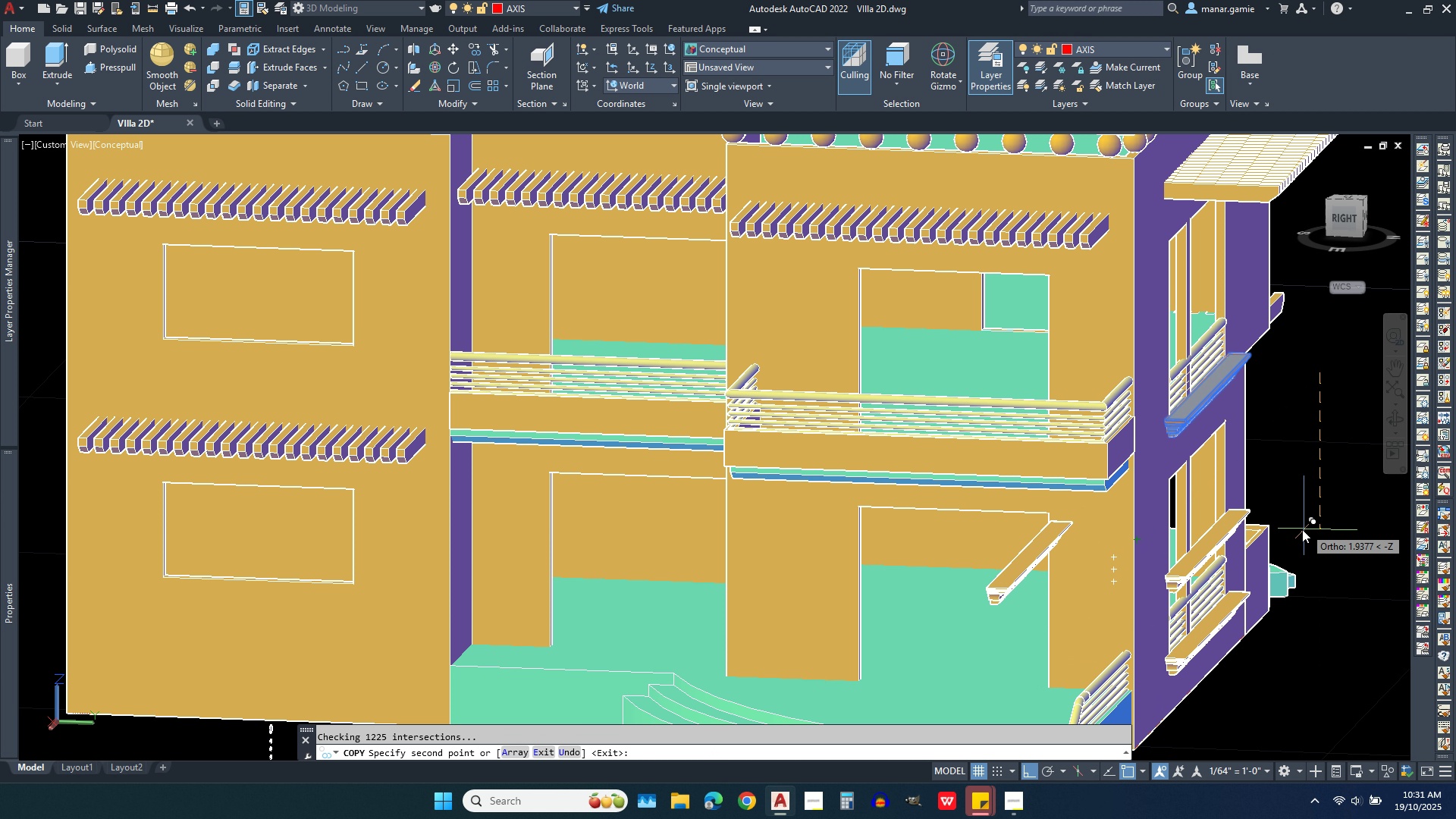 
right_click([1299, 535])
 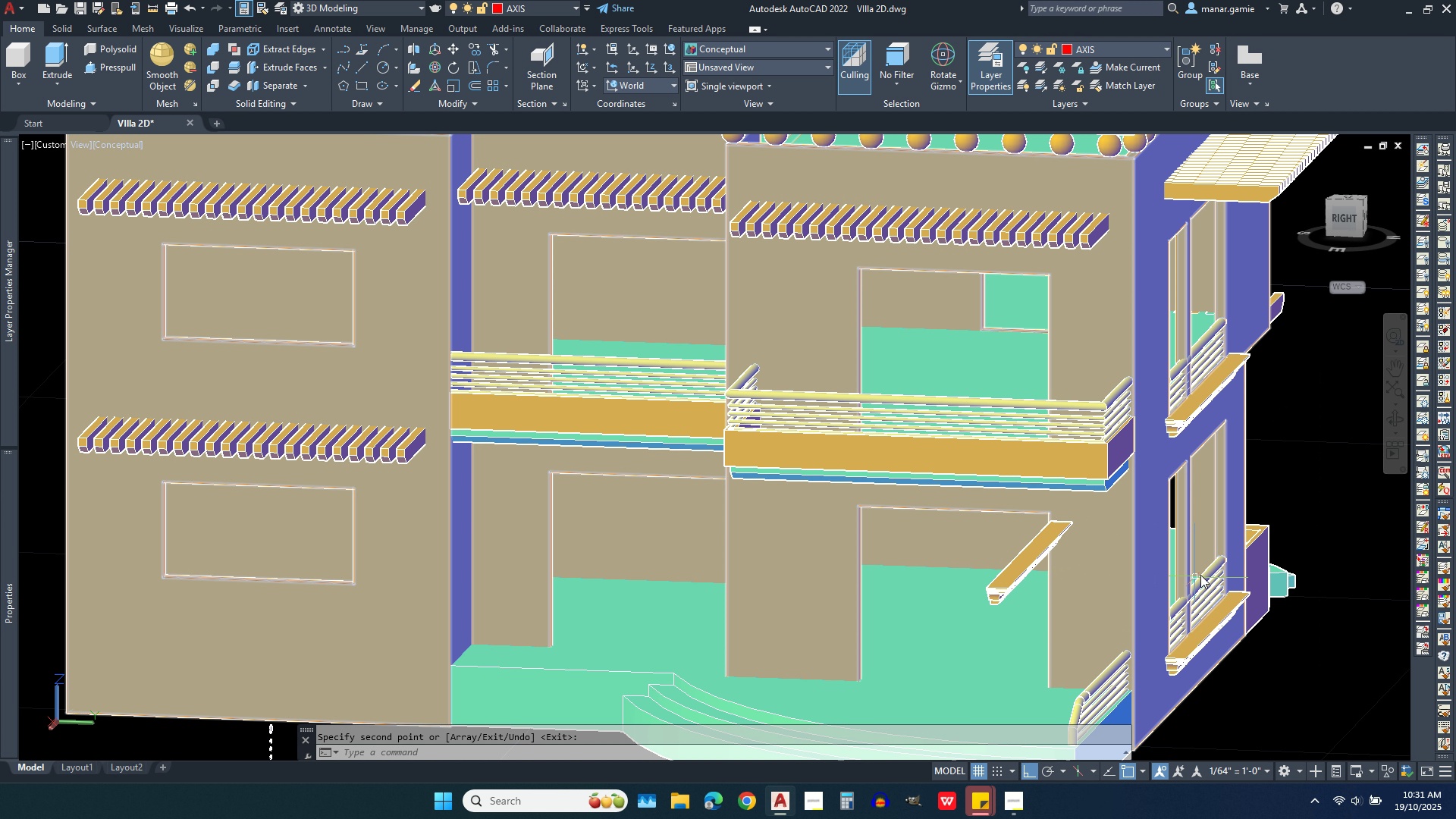 
scroll: coordinate [1203, 572], scroll_direction: down, amount: 2.0
 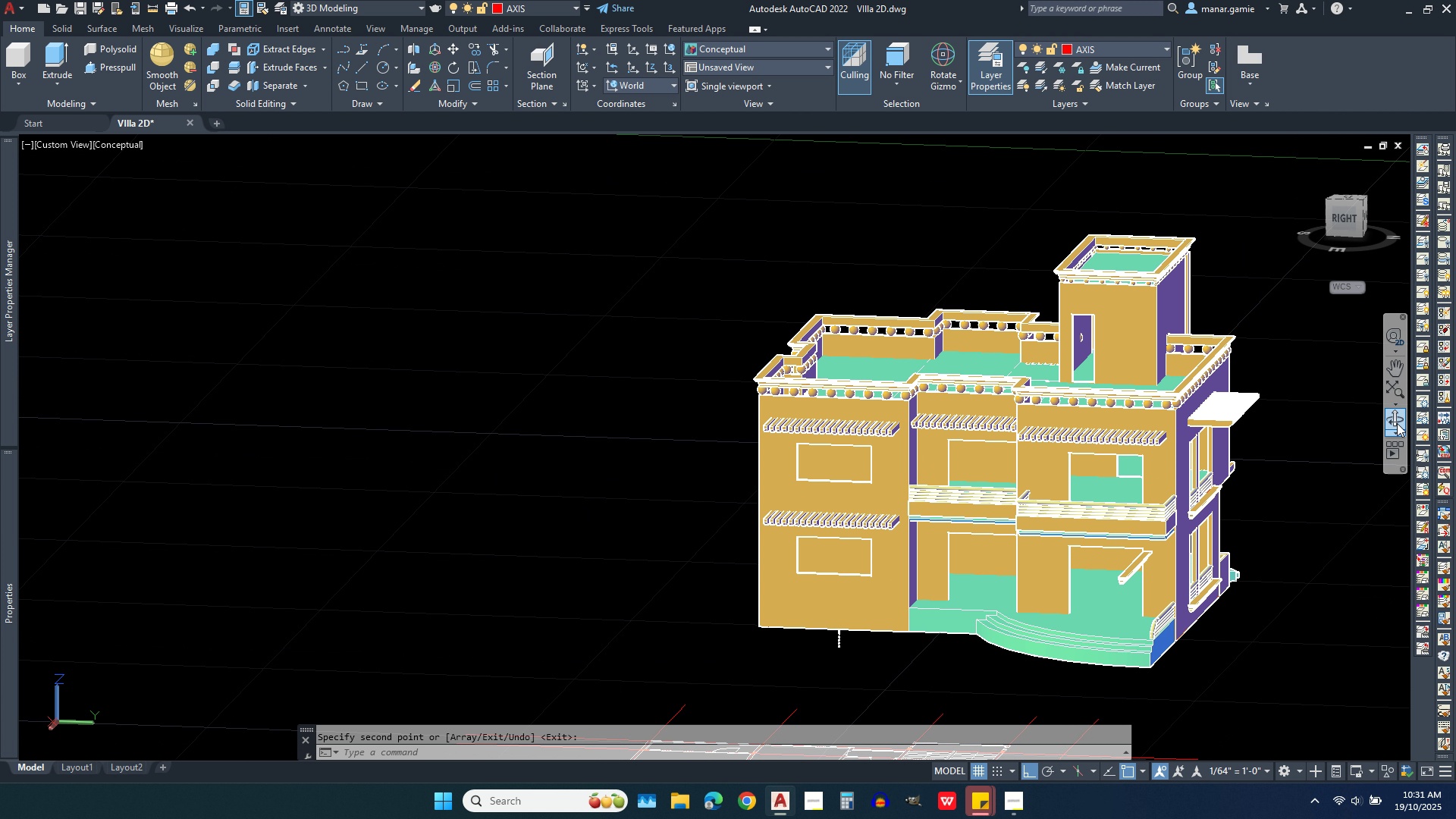 
left_click([1400, 423])
 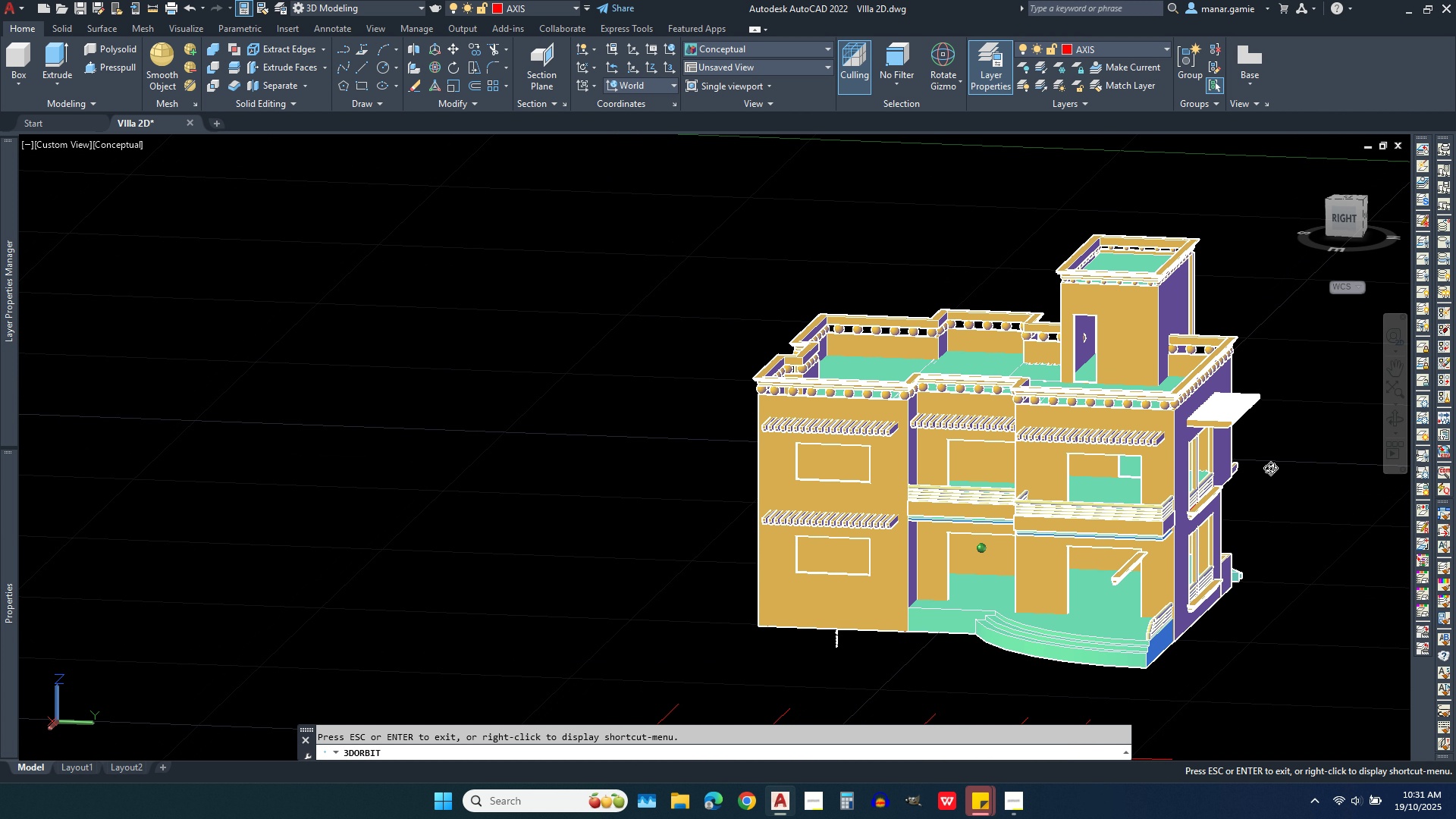 
left_click_drag(start_coordinate=[1278, 468], to_coordinate=[1259, 457])
 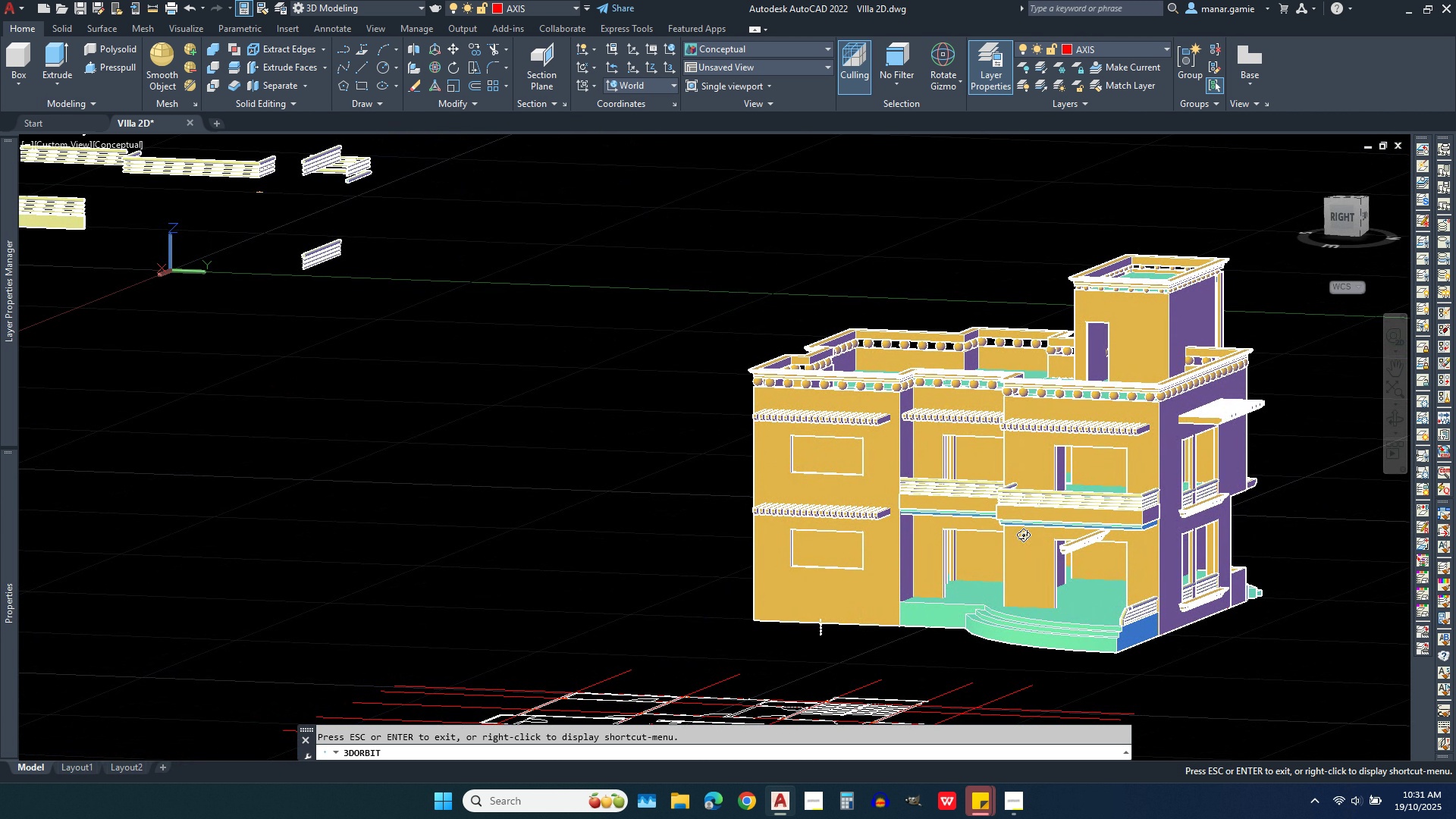 
scroll: coordinate [1023, 535], scroll_direction: up, amount: 8.0
 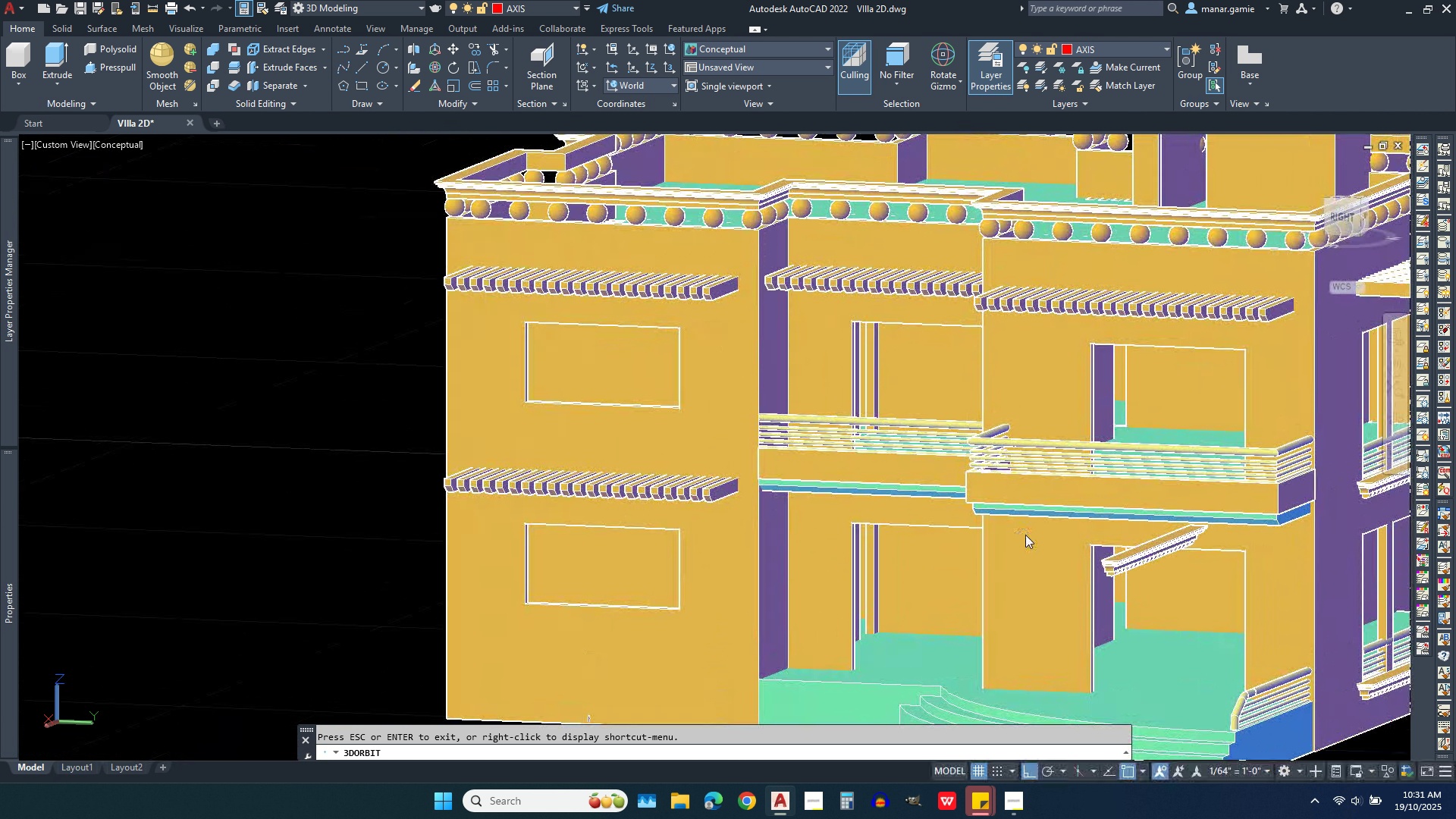 
key(Escape)
 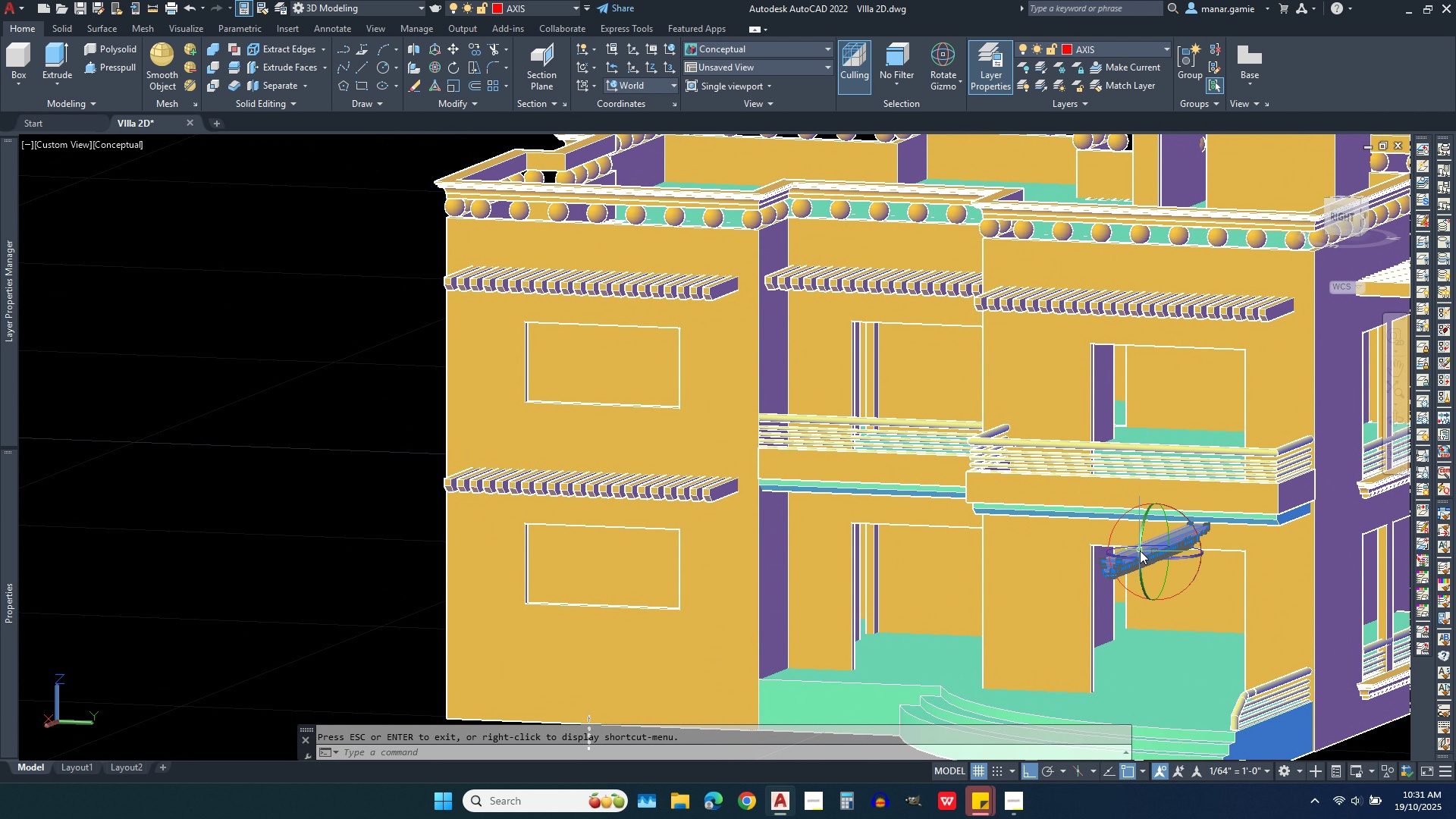 
left_click([1140, 551])
 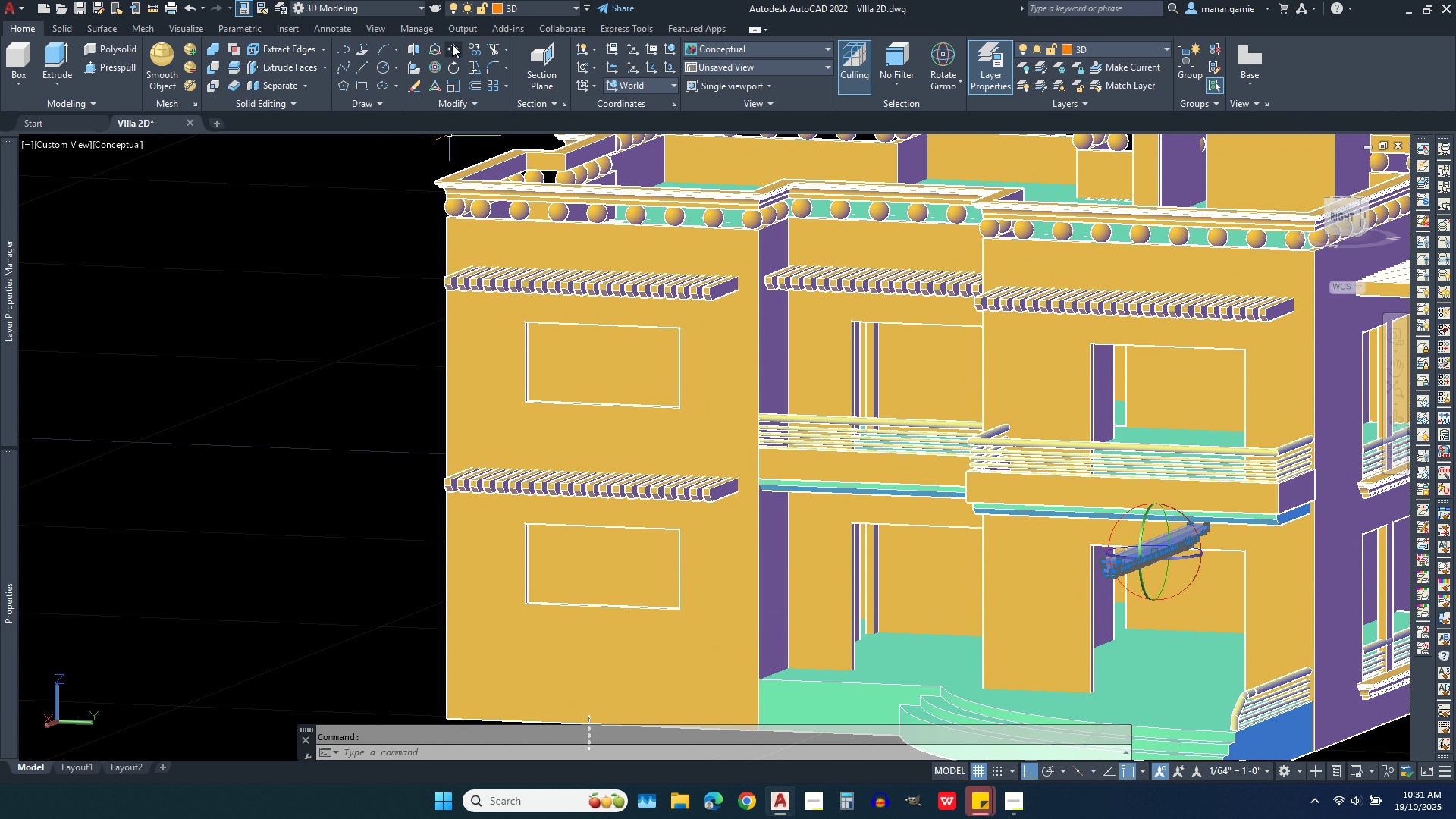 
left_click([452, 44])
 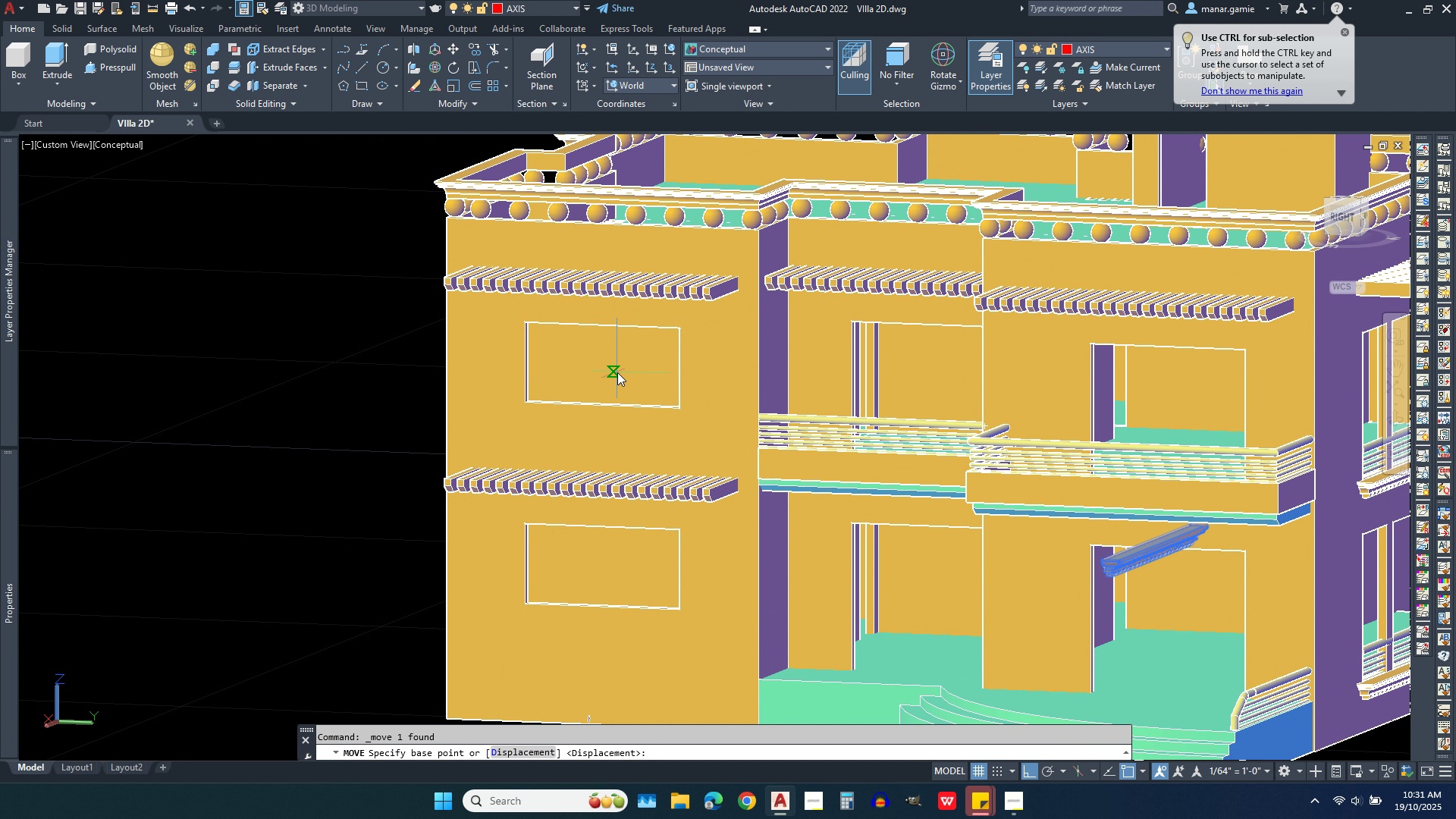 
left_click([617, 372])
 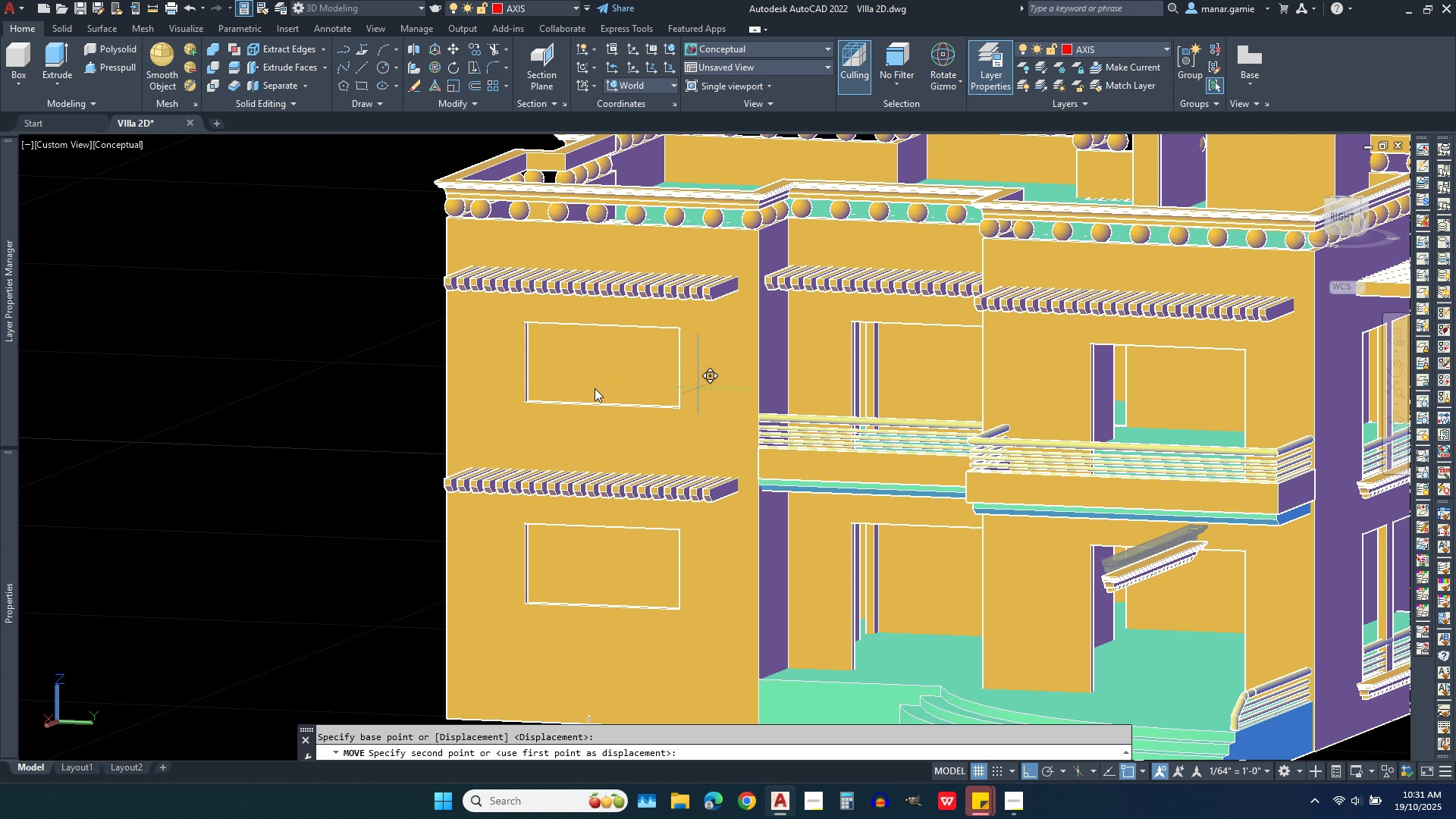 
wait(6.8)
 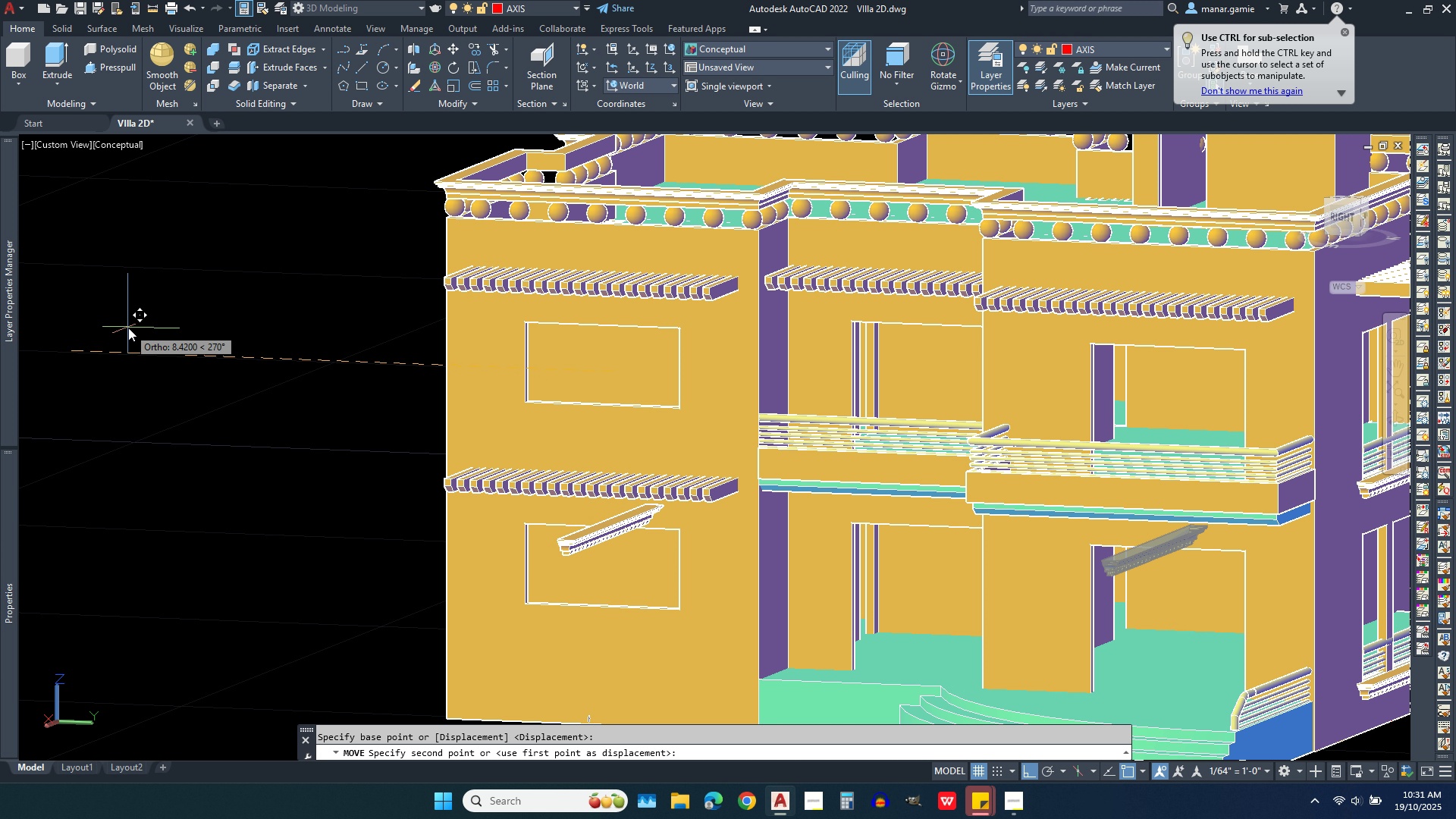 
left_click([93, 336])
 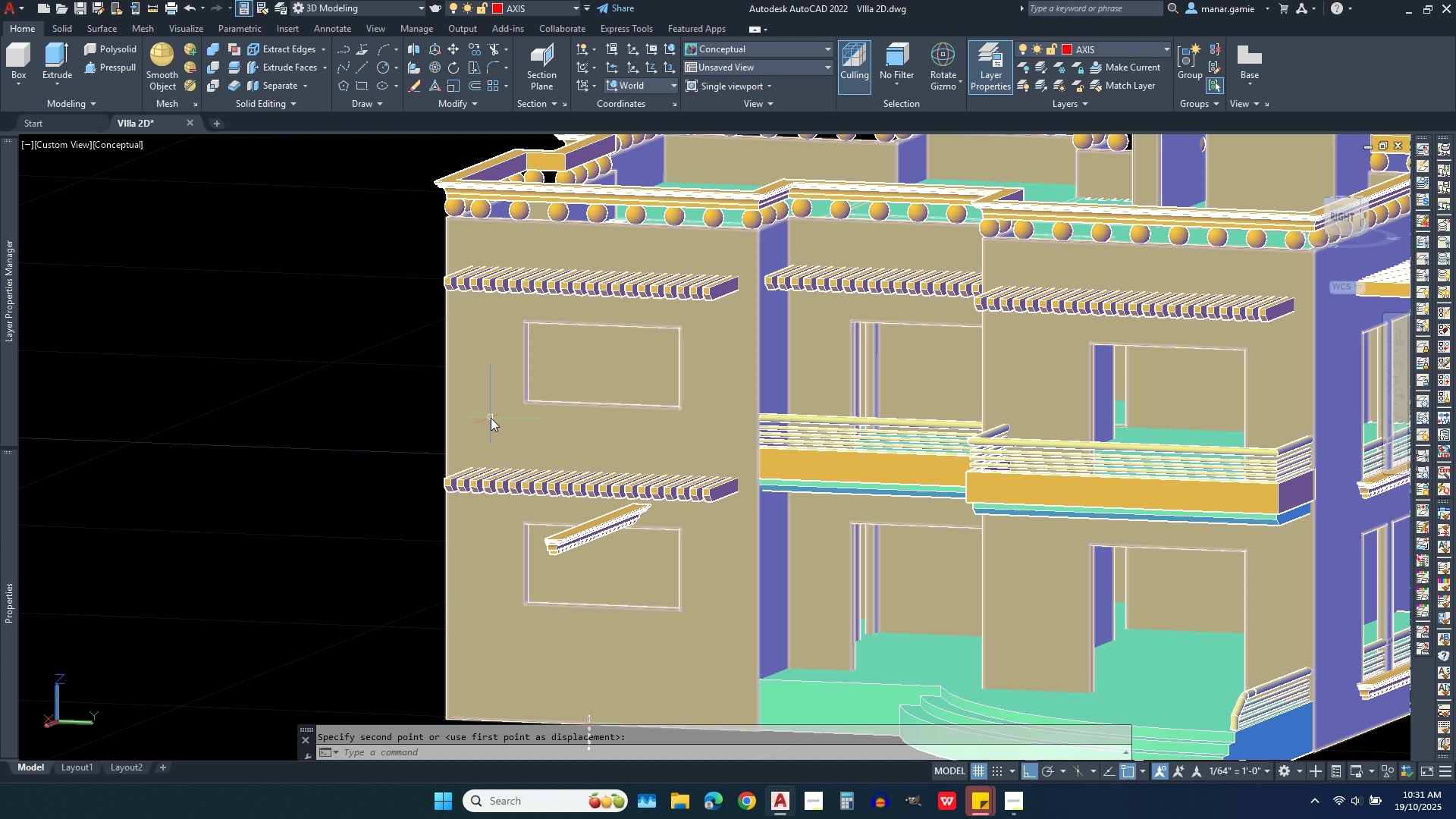 
scroll: coordinate [494, 418], scroll_direction: up, amount: 2.0
 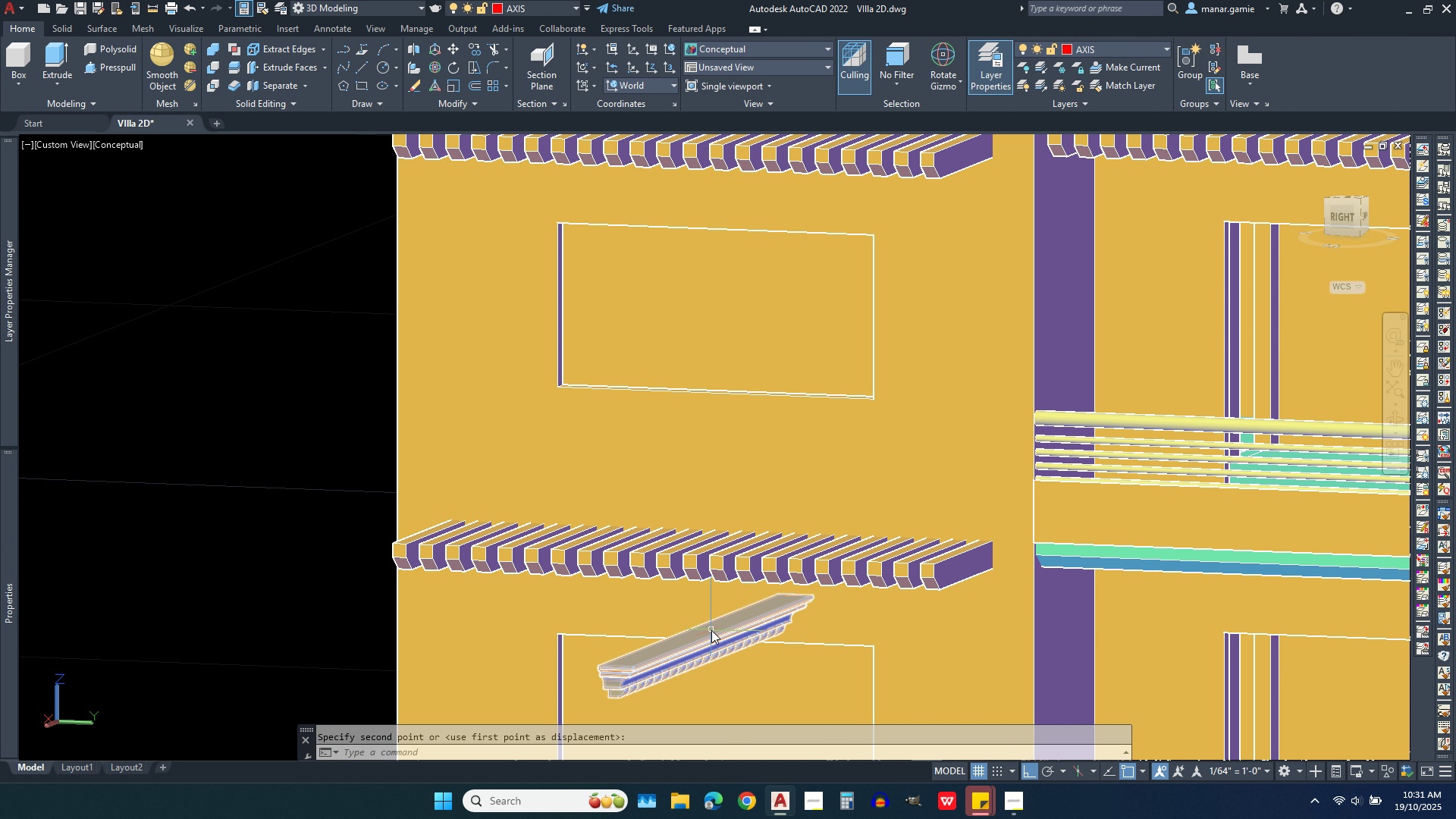 
left_click([711, 630])
 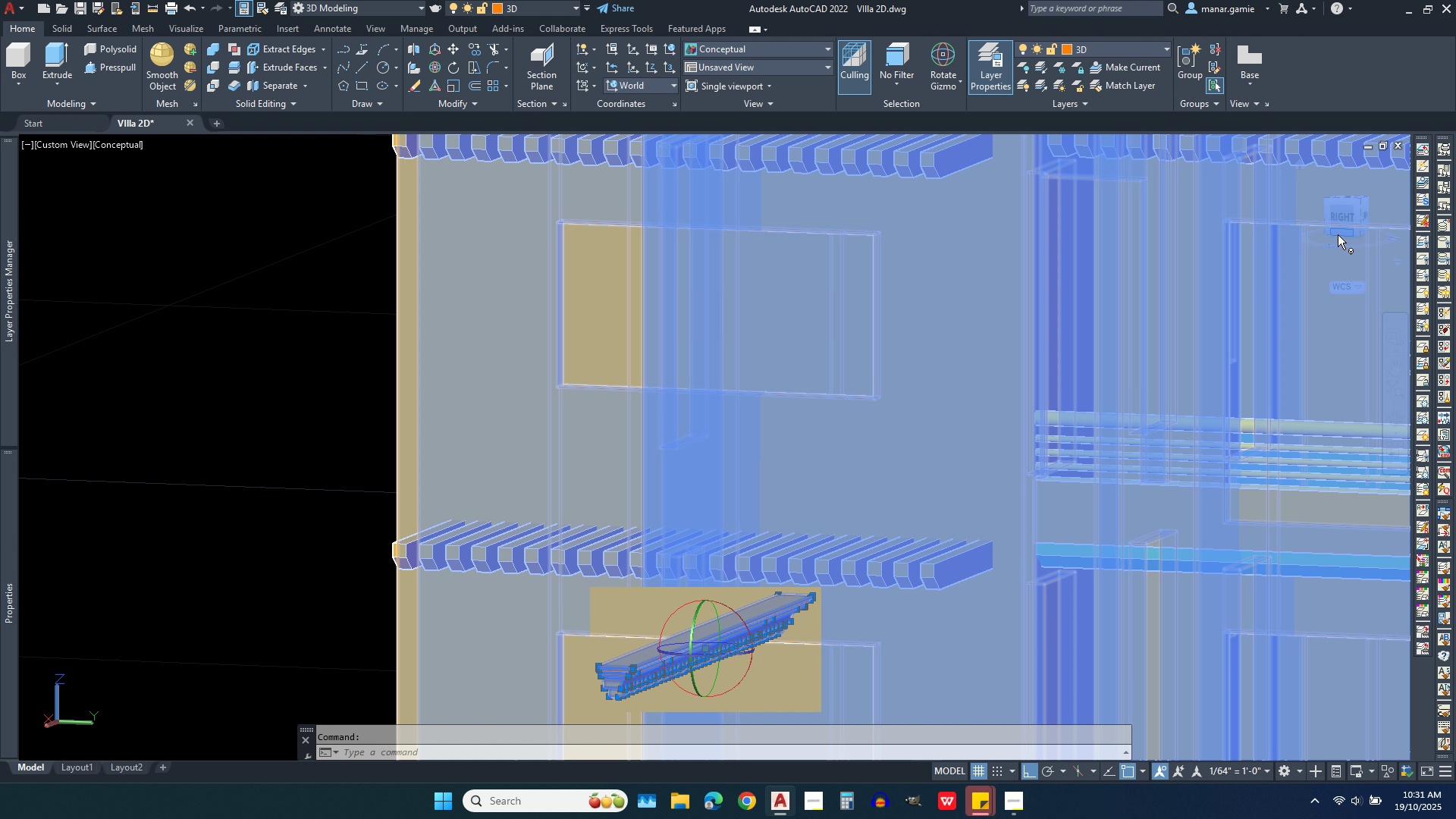 
left_click_drag(start_coordinate=[1356, 214], to_coordinate=[1311, 243])
 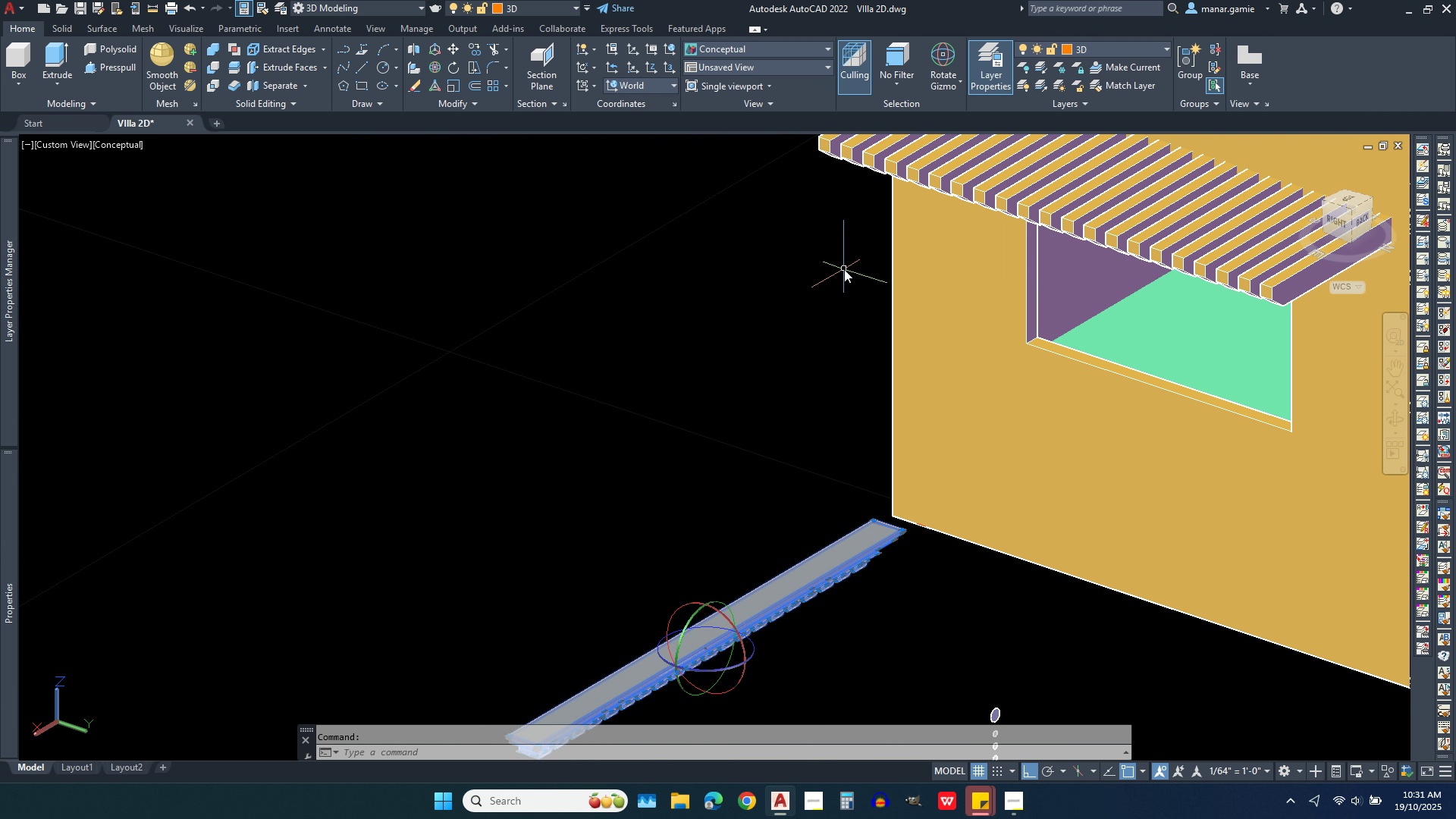 
scroll: coordinate [836, 275], scroll_direction: down, amount: 4.0
 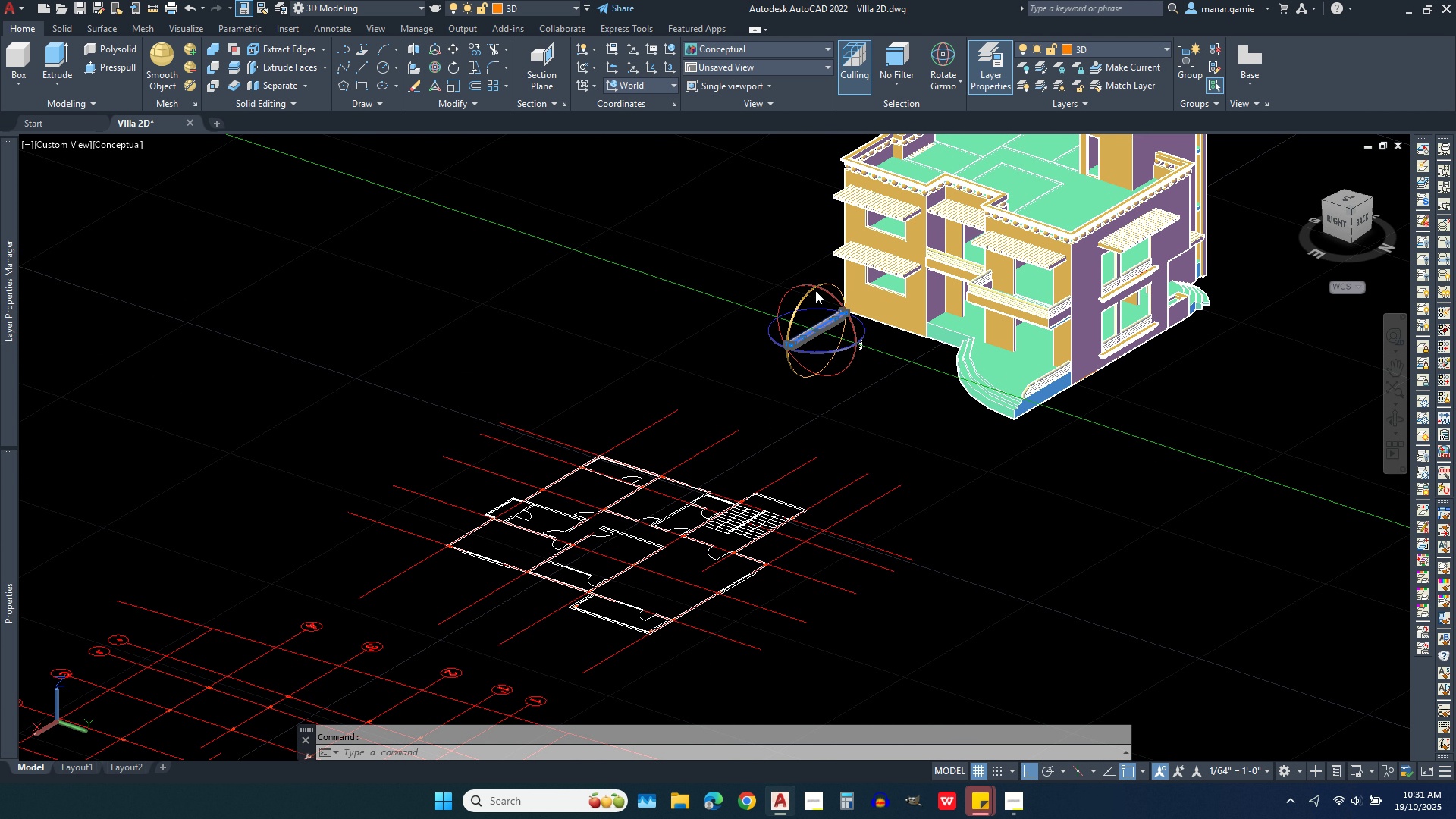 
scroll: coordinate [817, 309], scroll_direction: up, amount: 5.0
 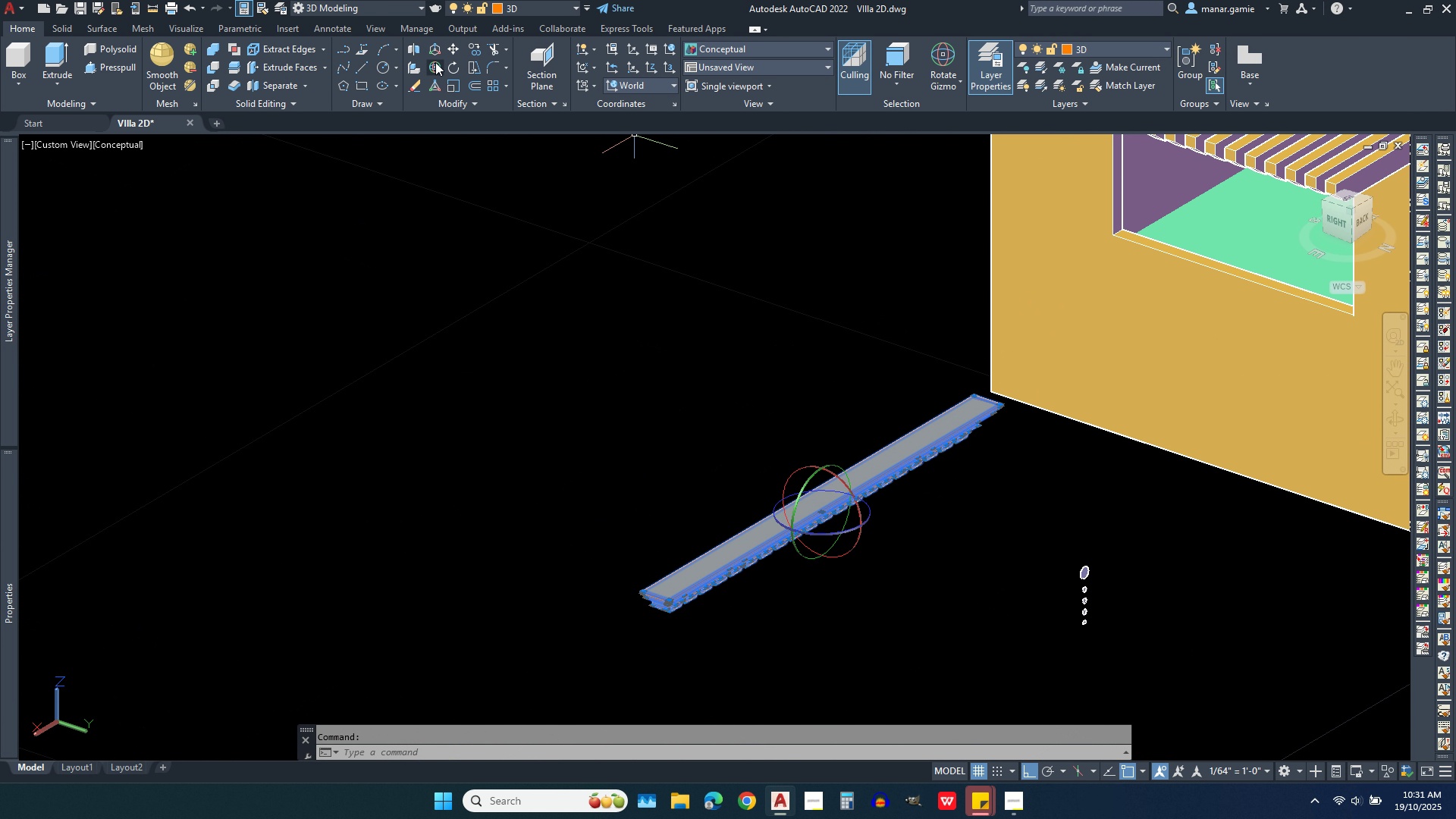 
left_click([435, 62])
 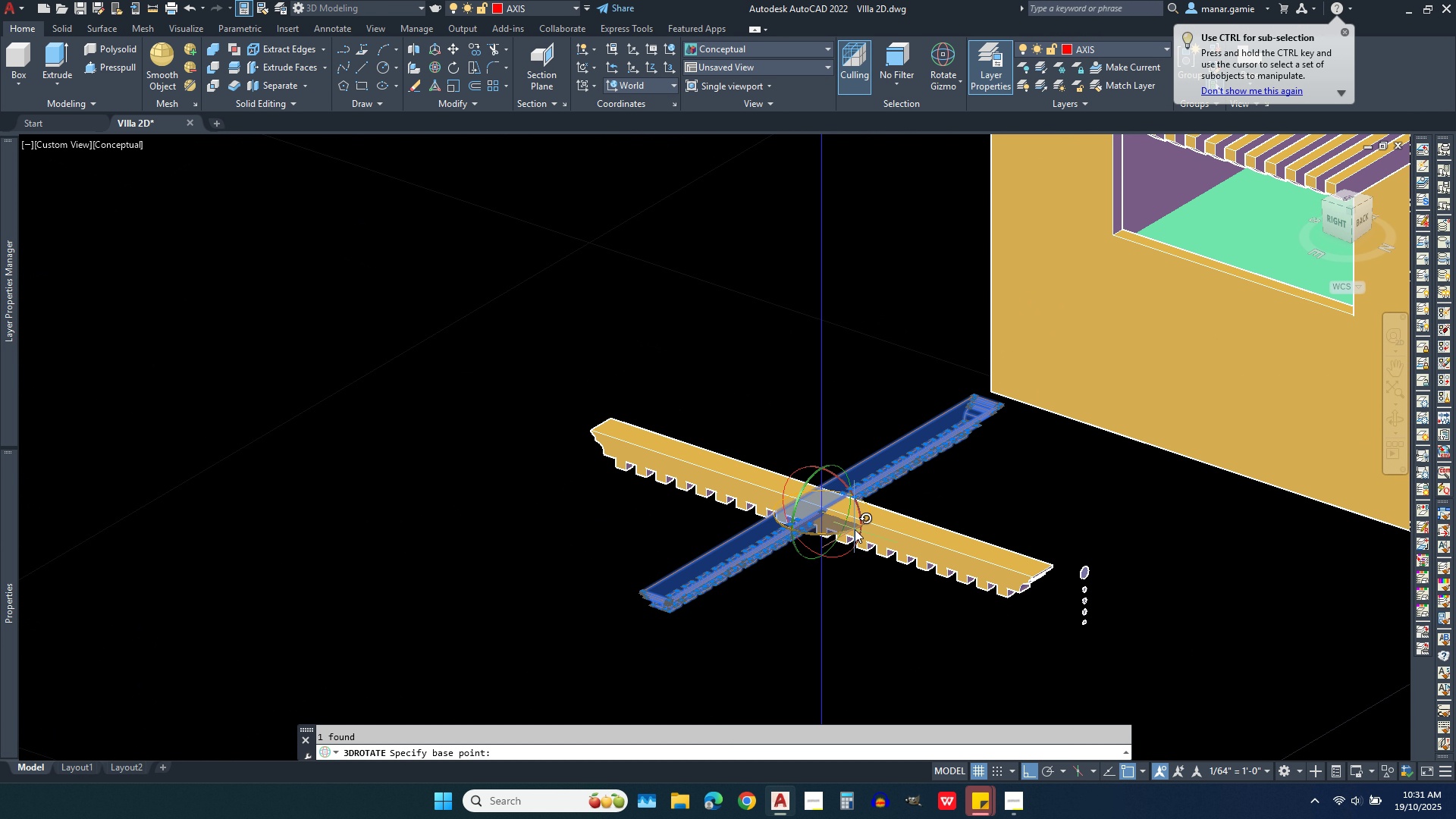 
left_click([855, 529])
 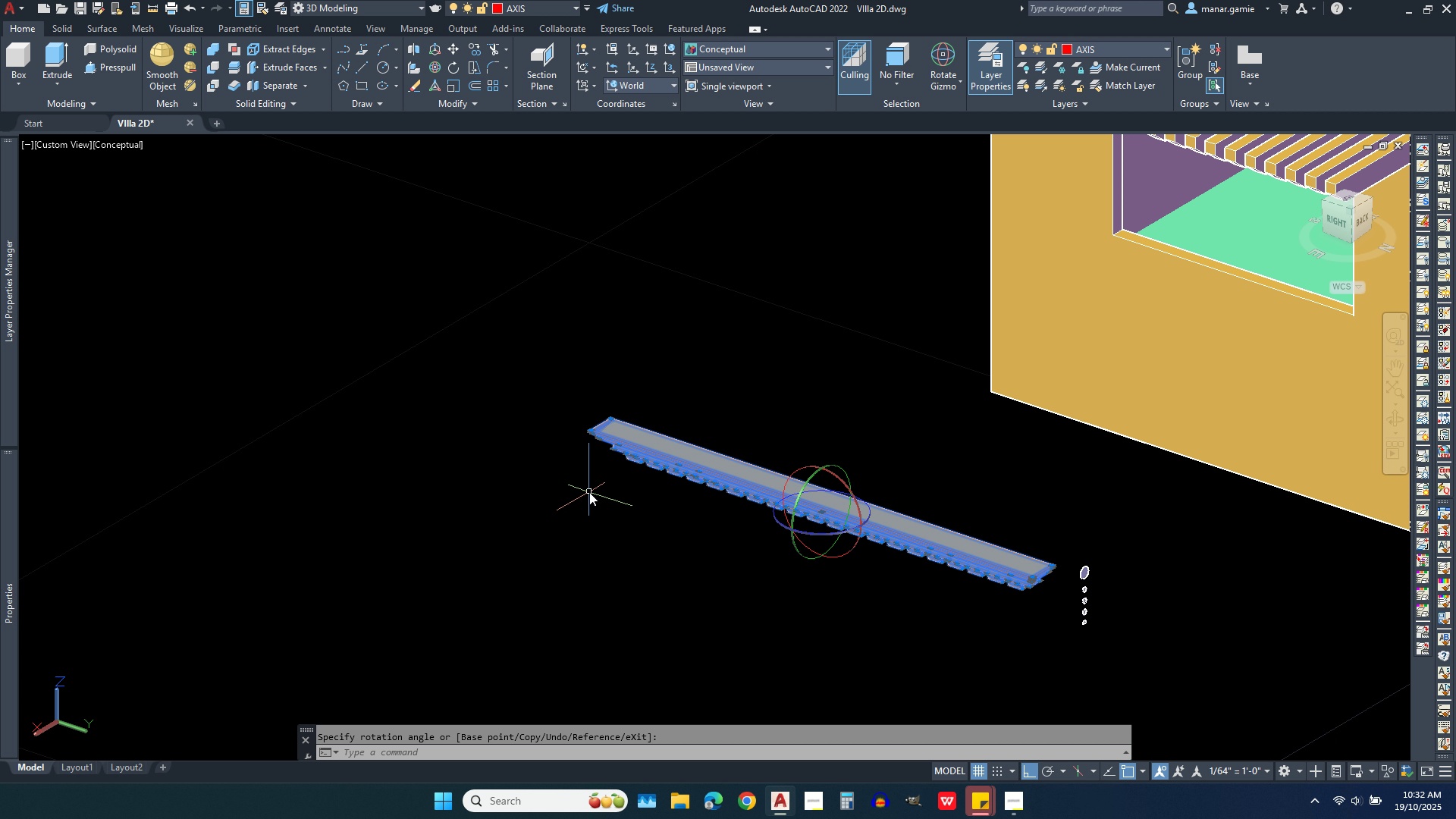 
wait(23.4)
 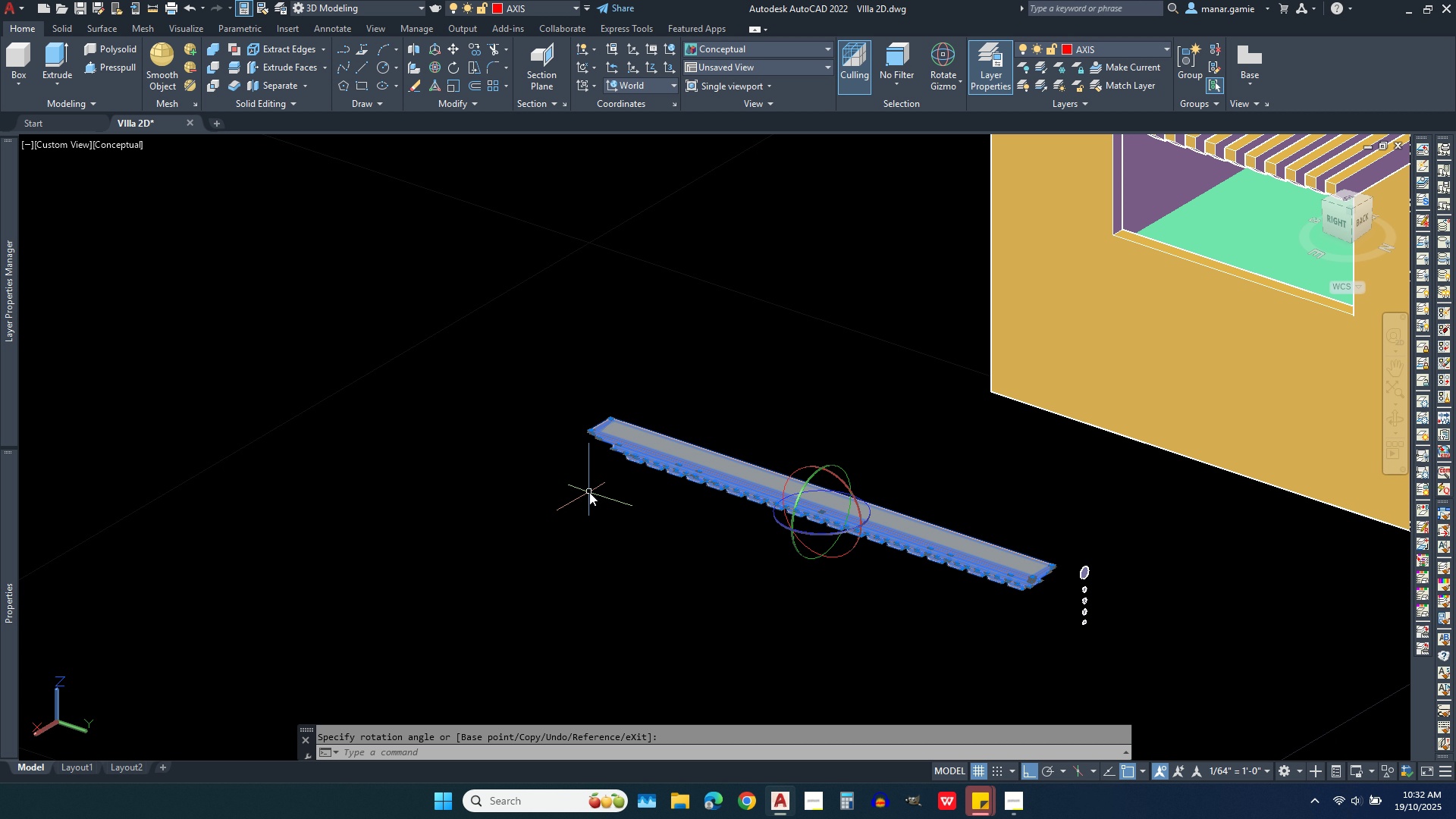 
key(Escape)
 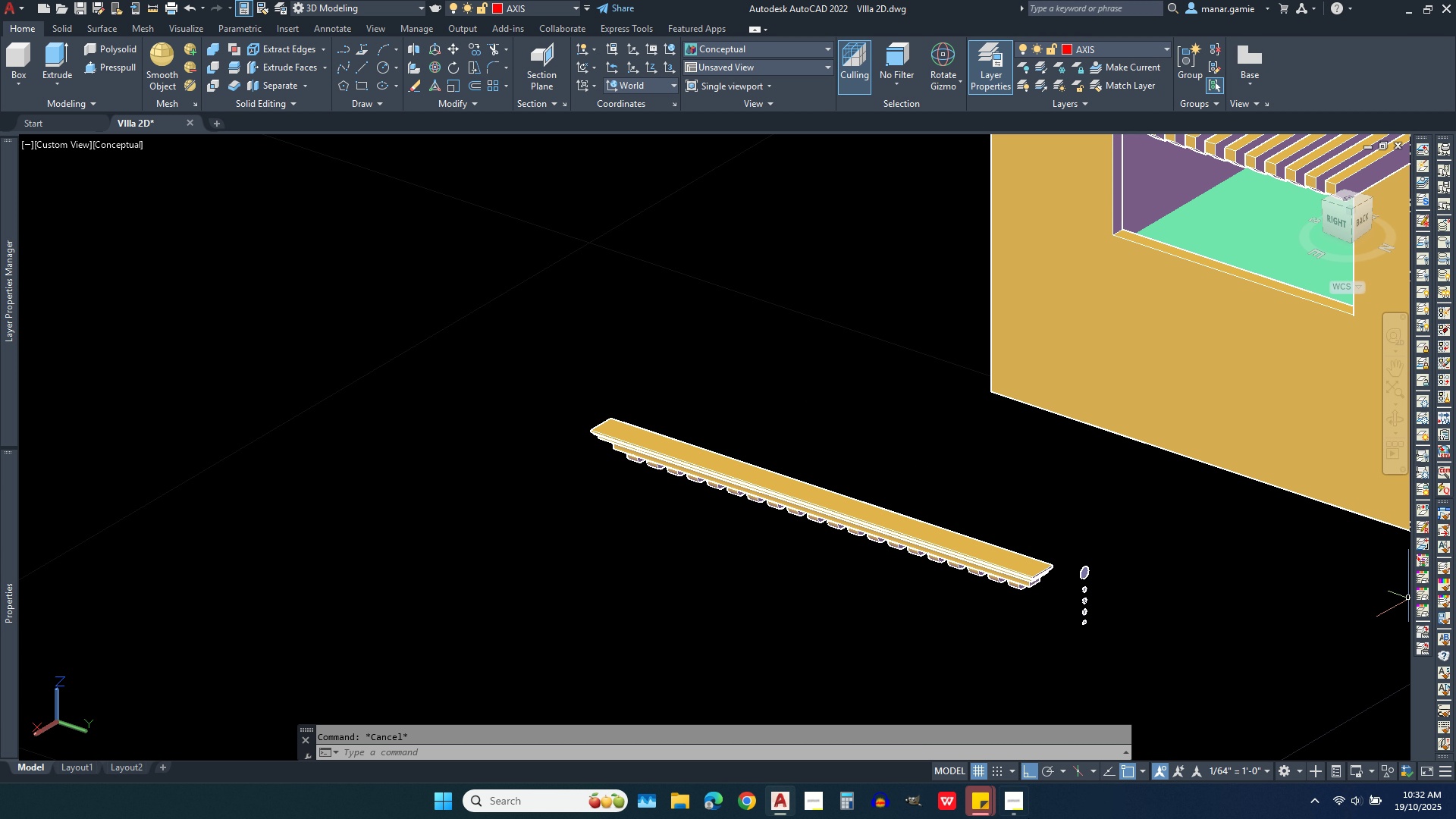 
wait(5.21)
 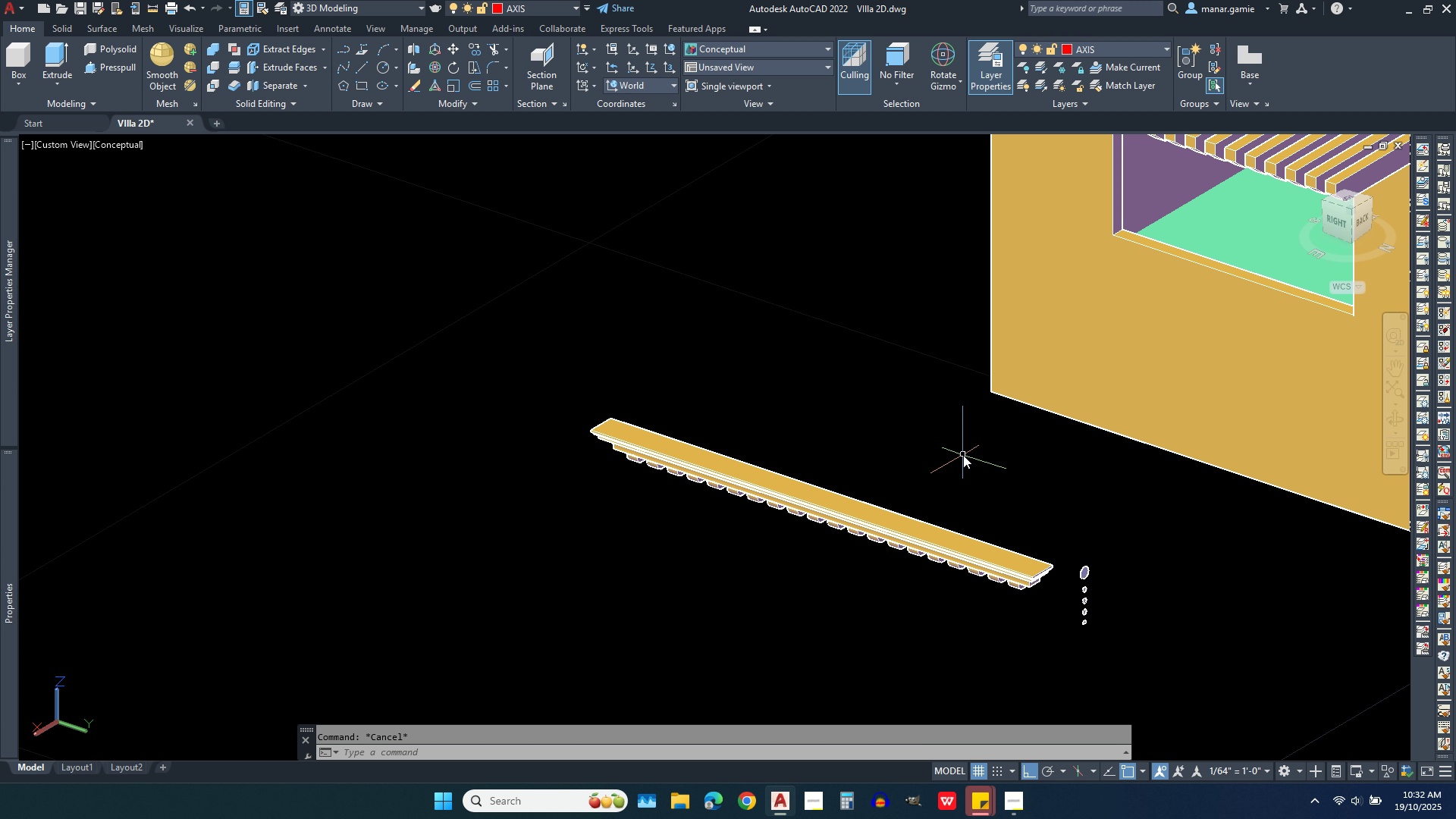 
left_click([1009, 798])